 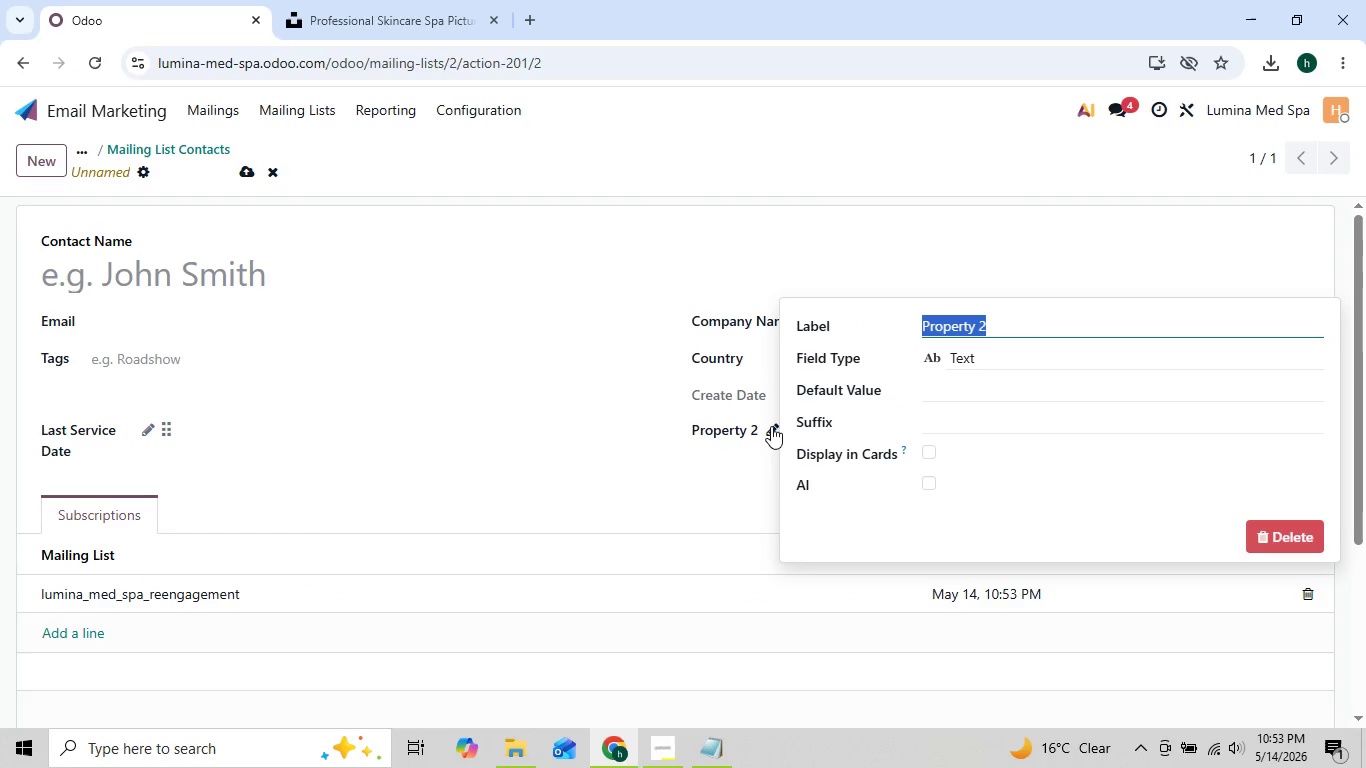 
key(Control+V)
 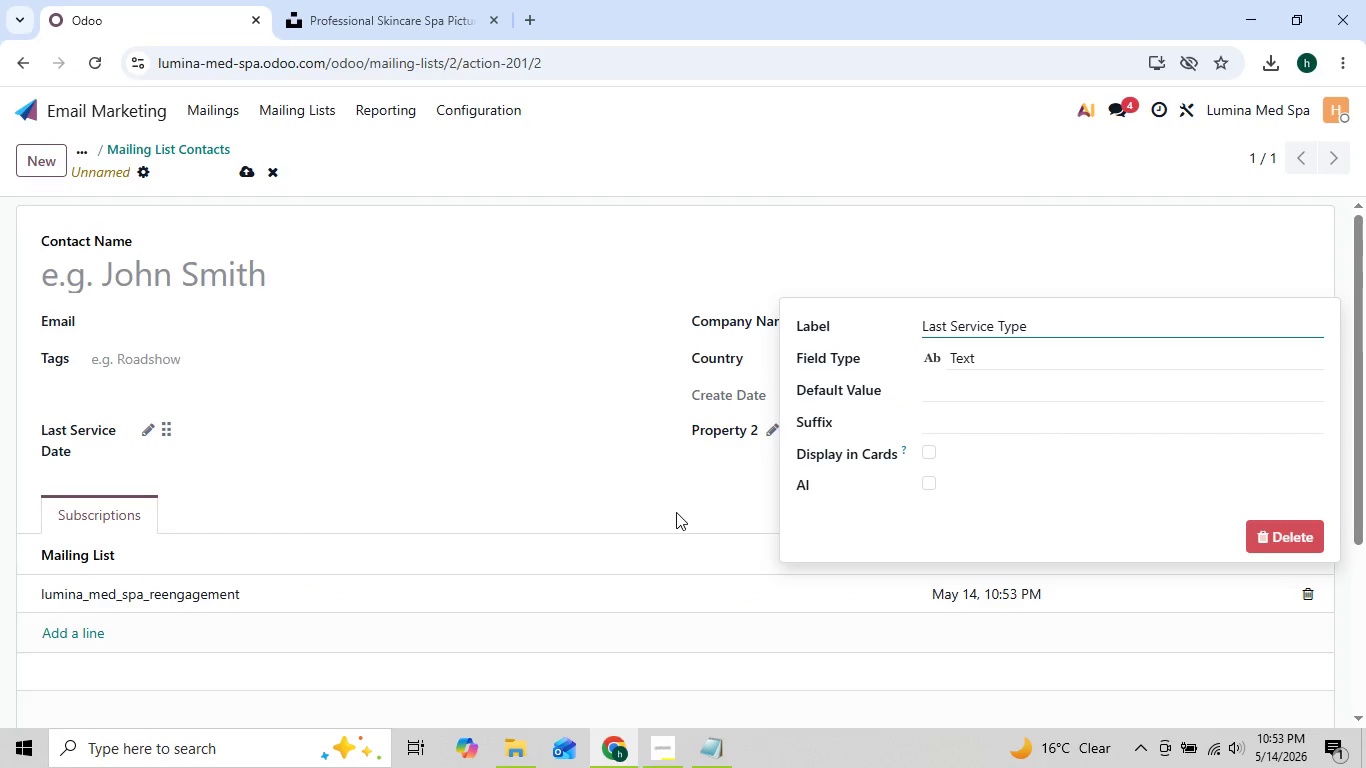 
left_click([674, 513])
 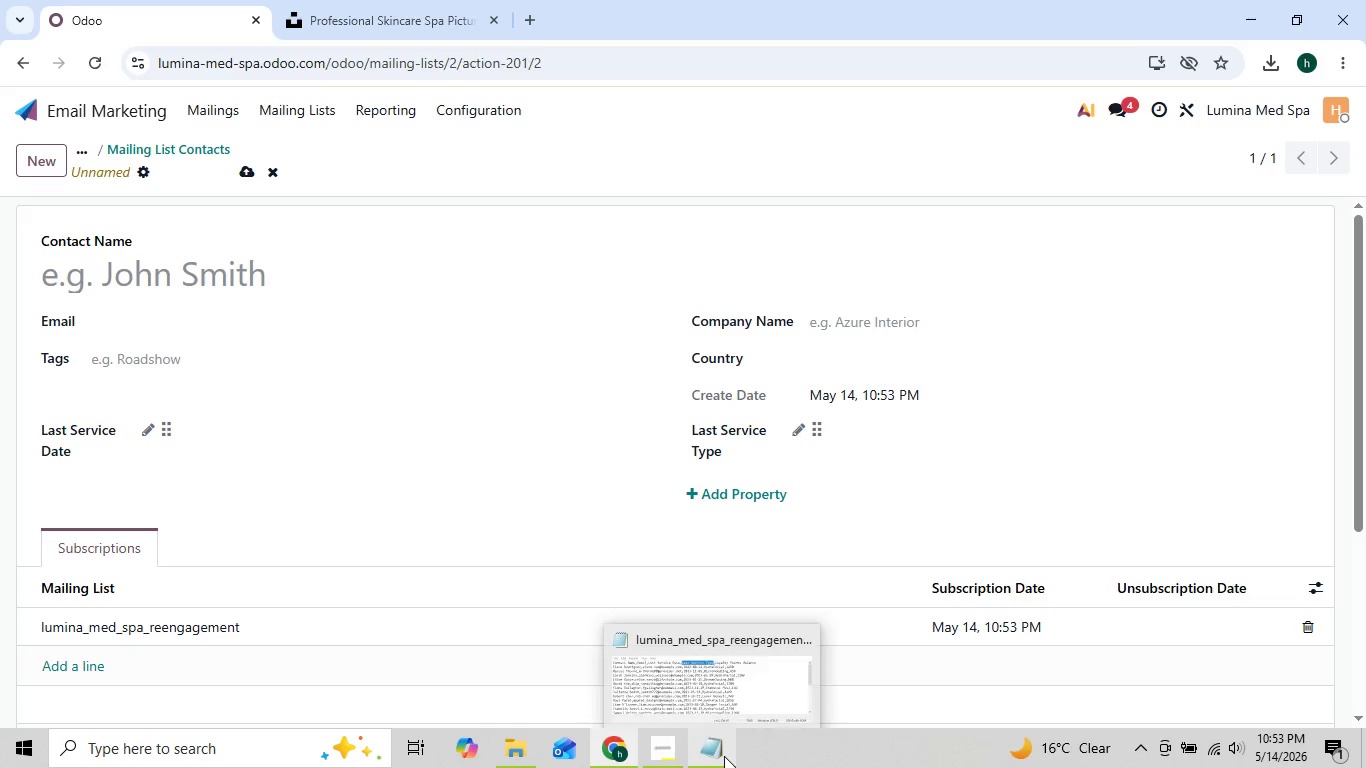 
double_click([724, 756])
 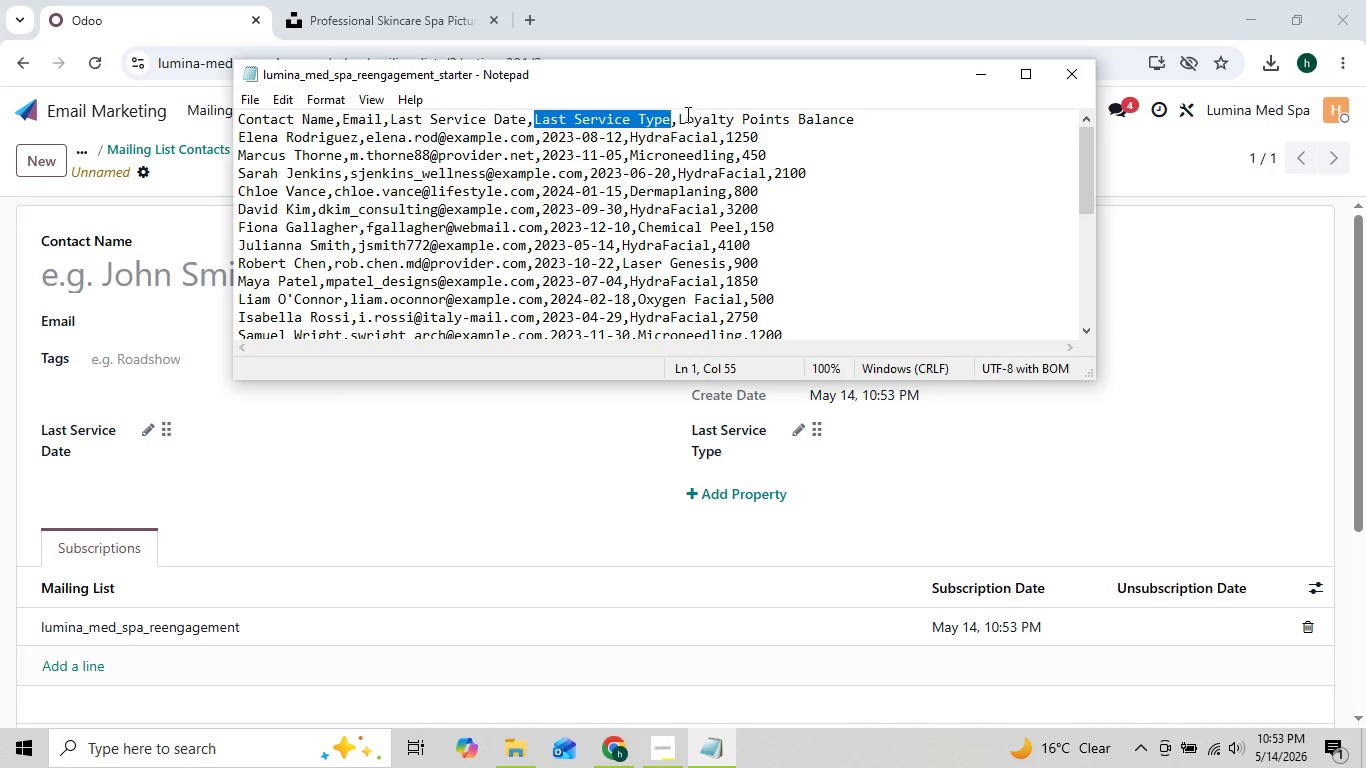 
left_click_drag(start_coordinate=[678, 116], to_coordinate=[851, 116])
 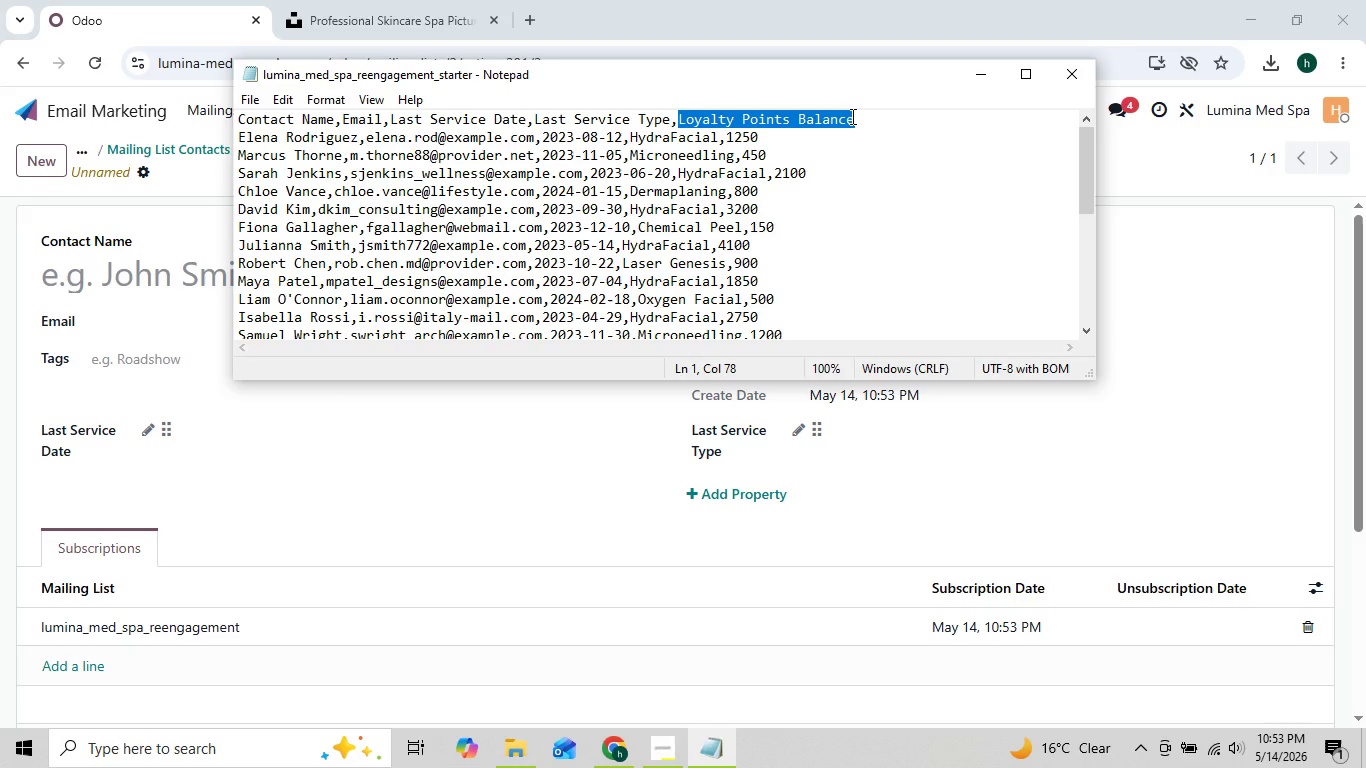 
key(Control+C)
 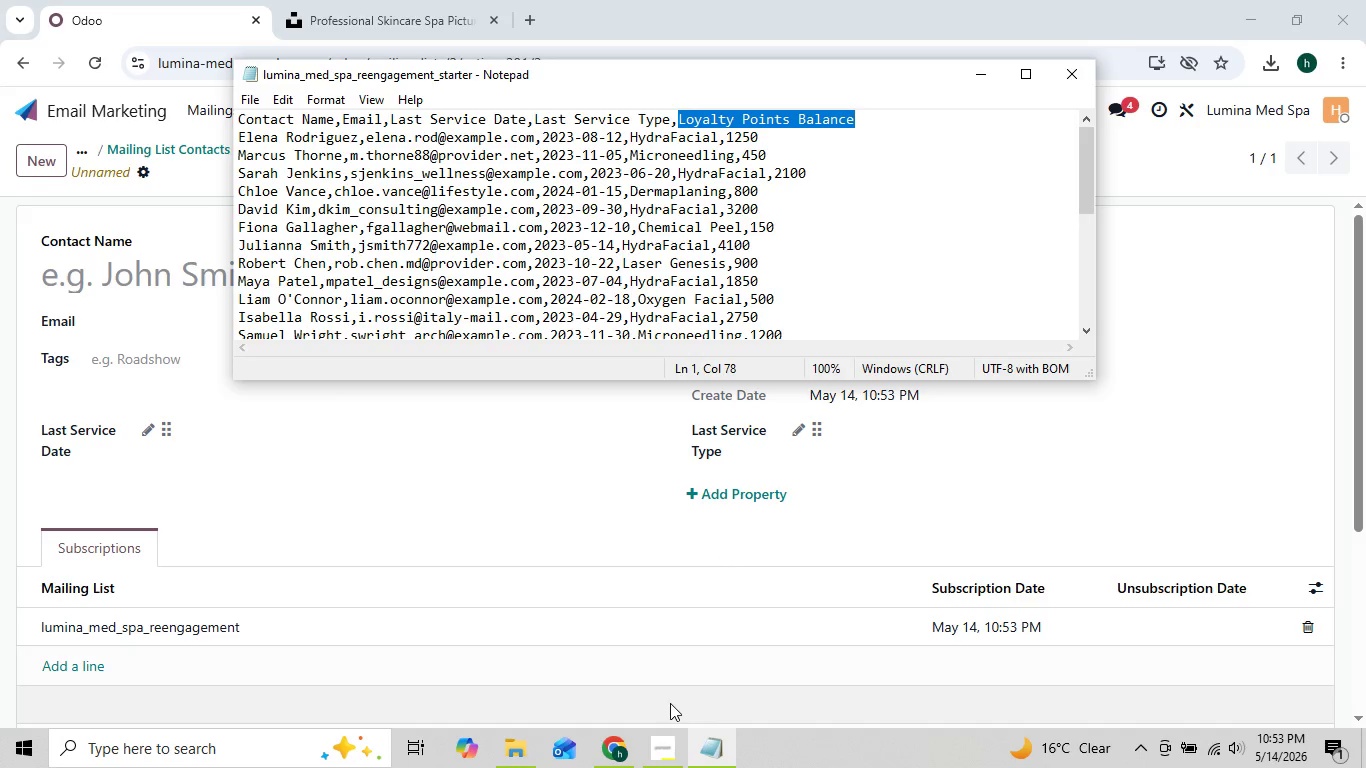 
double_click([621, 755])
 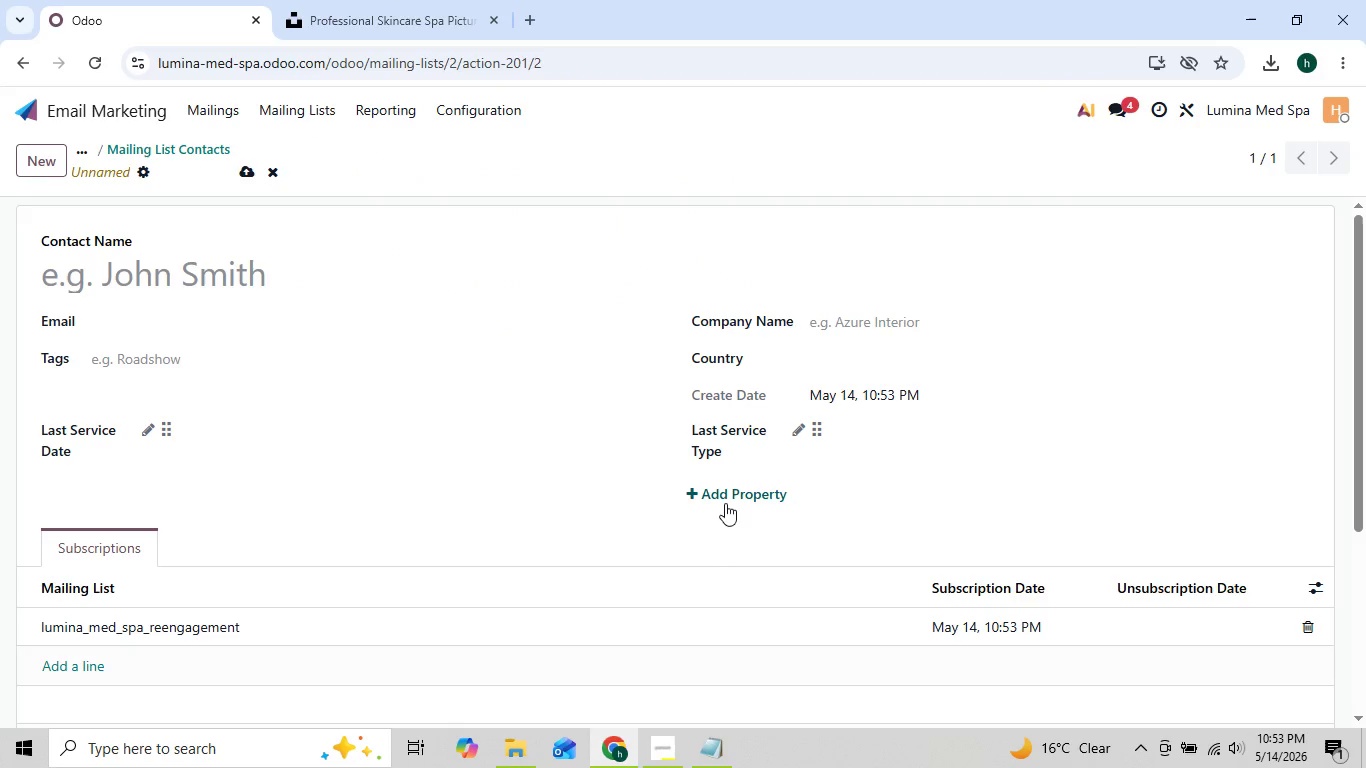 
left_click([725, 499])
 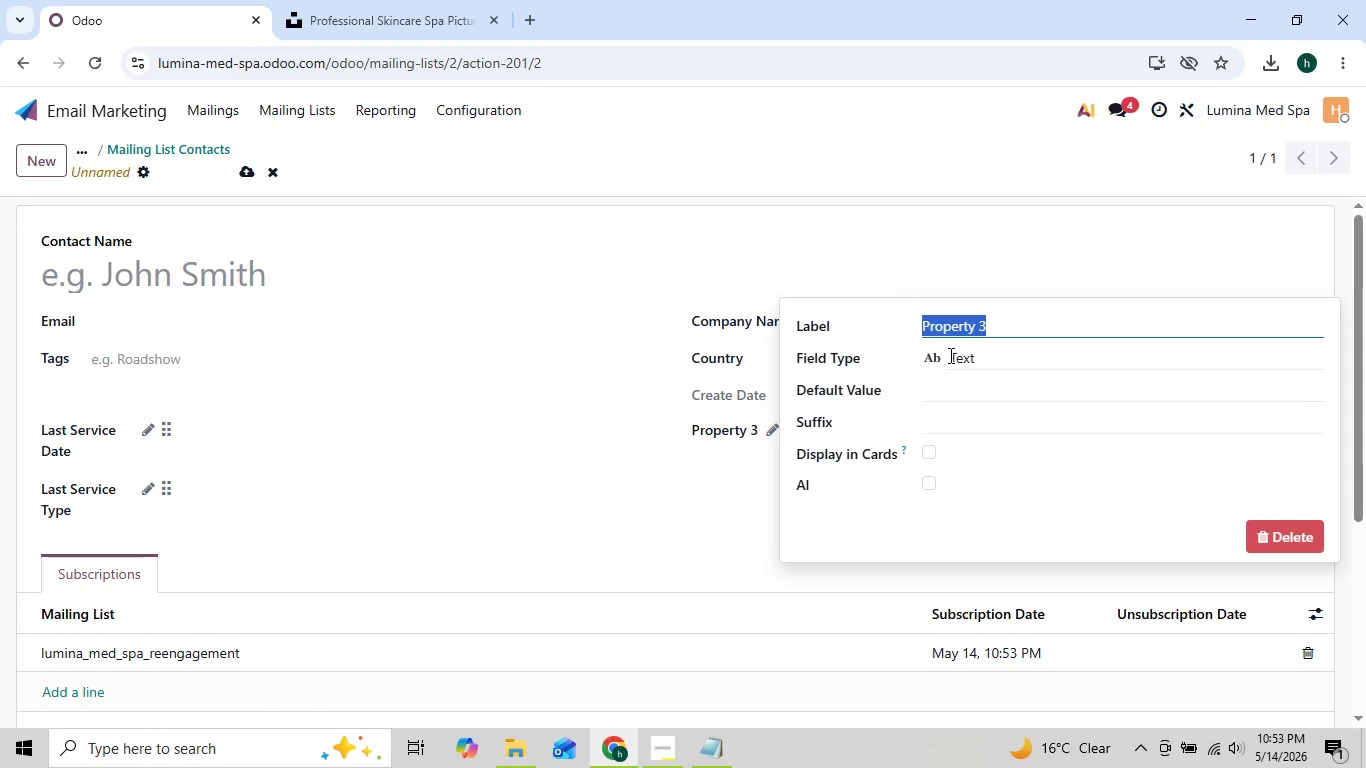 
key(Control+V)
 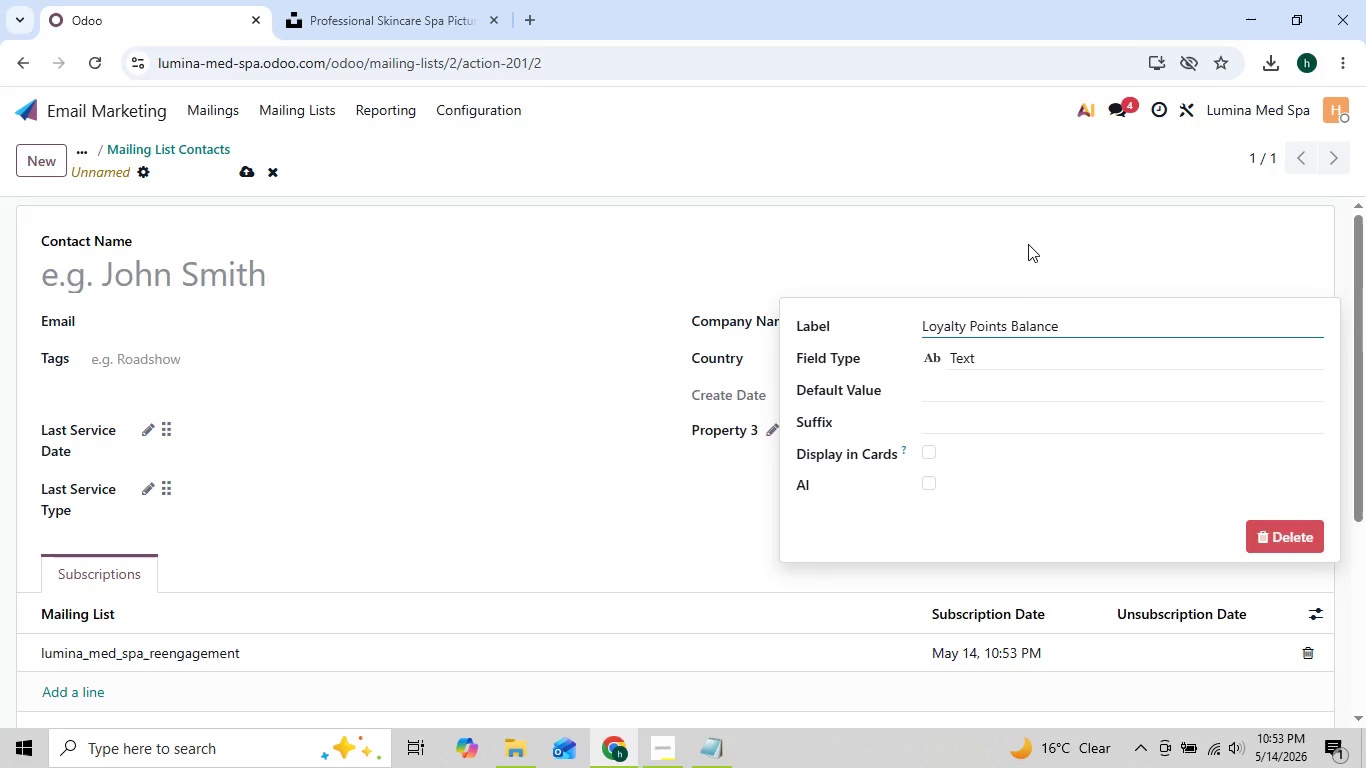 
left_click([1028, 243])
 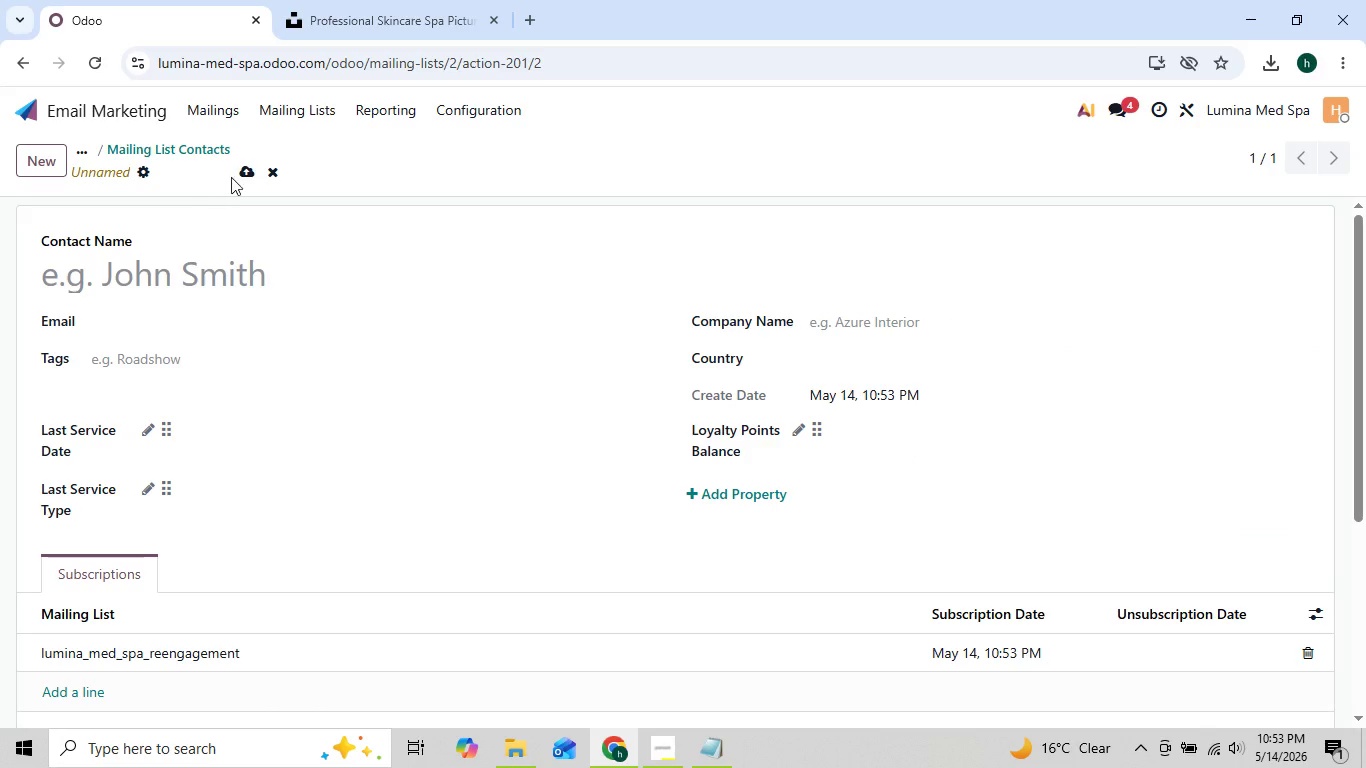 
left_click([245, 175])
 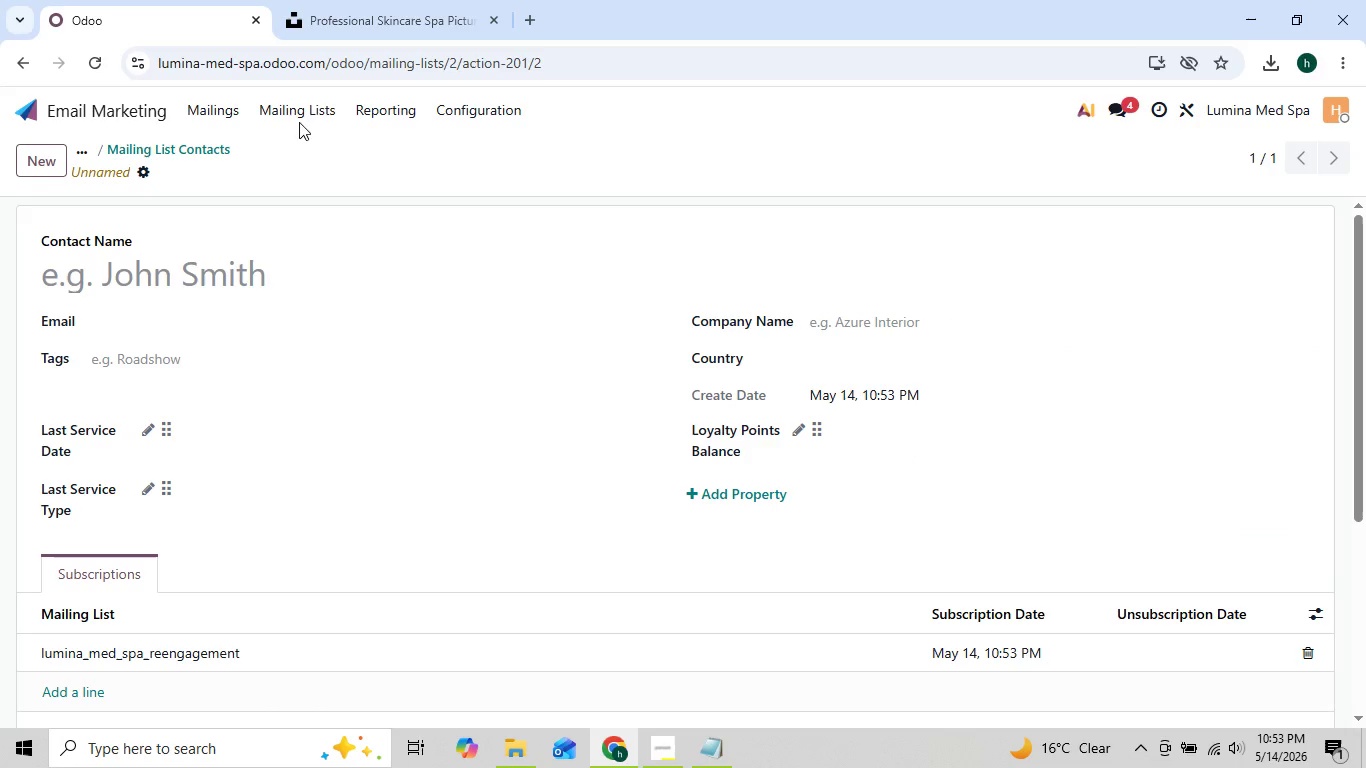 
left_click([310, 117])
 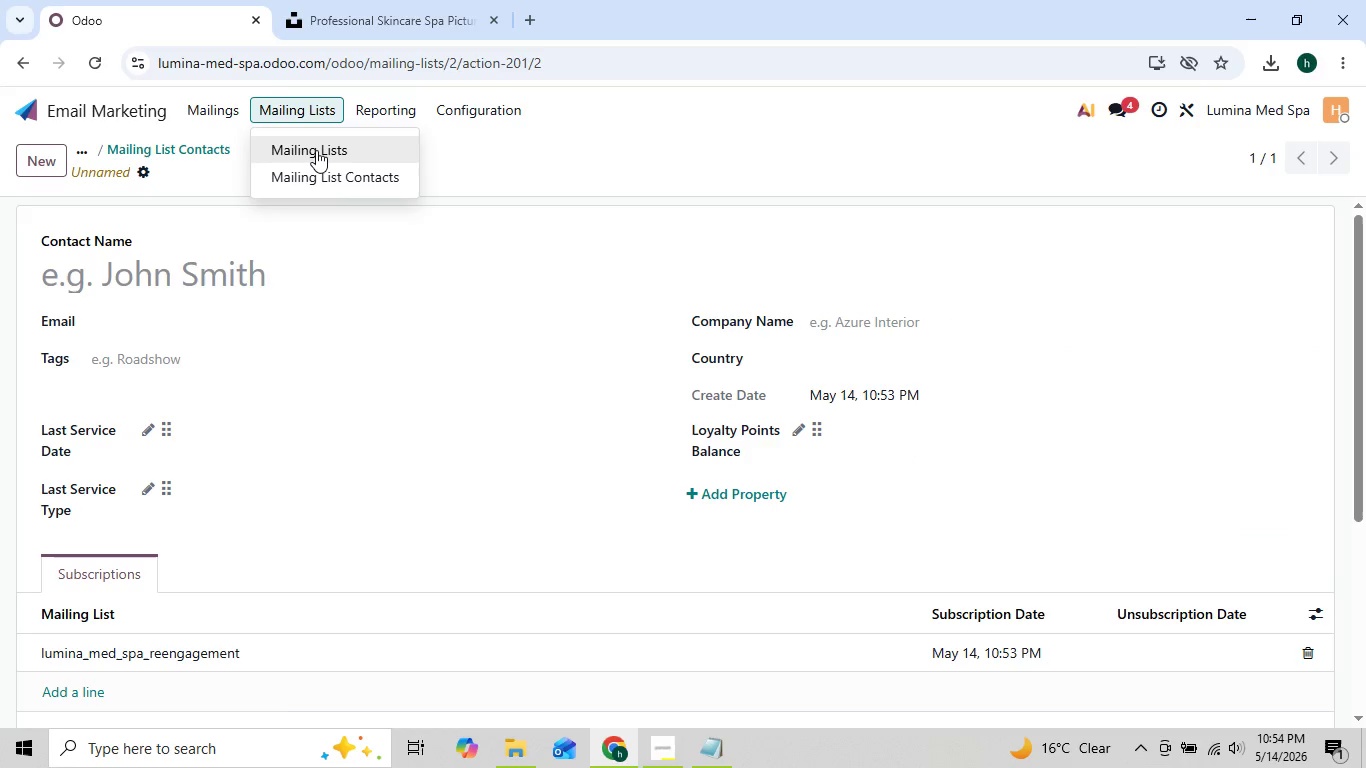 
left_click([316, 150])
 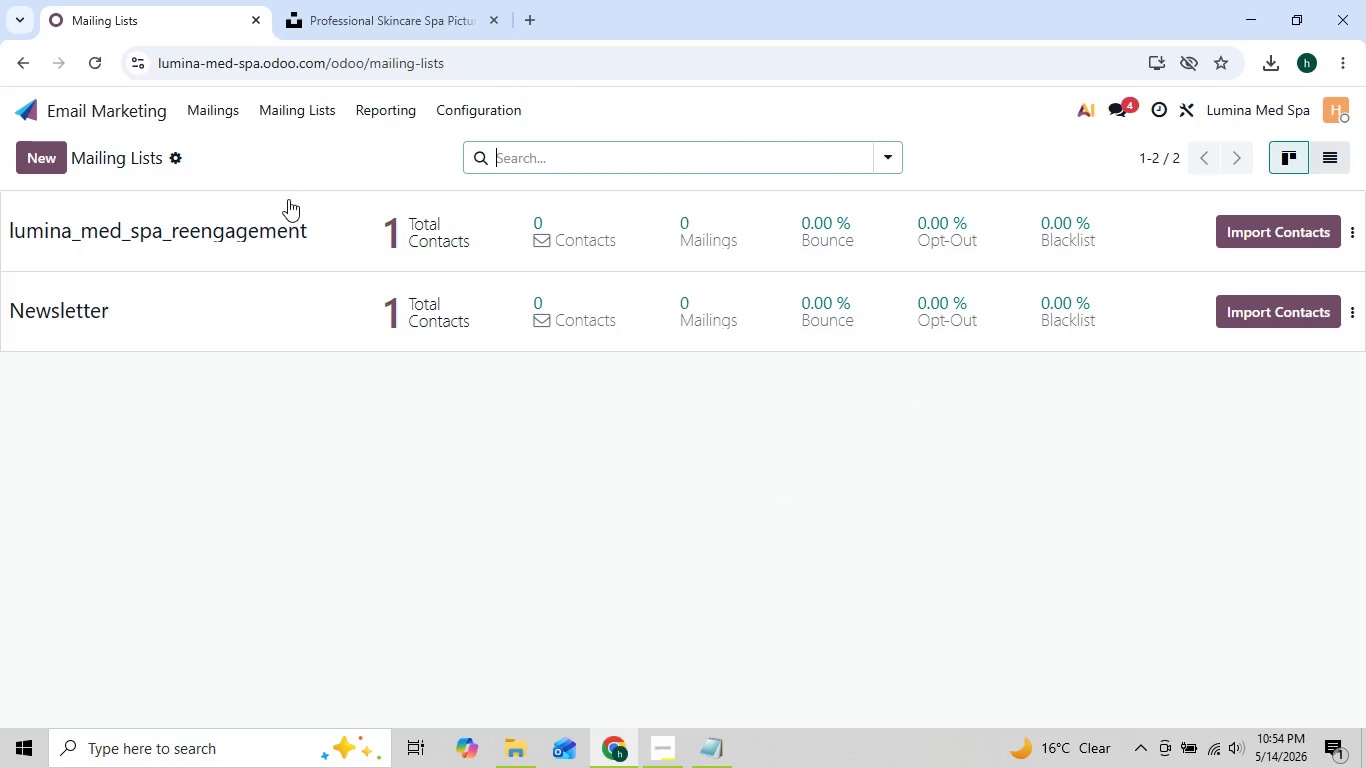 
left_click([276, 235])
 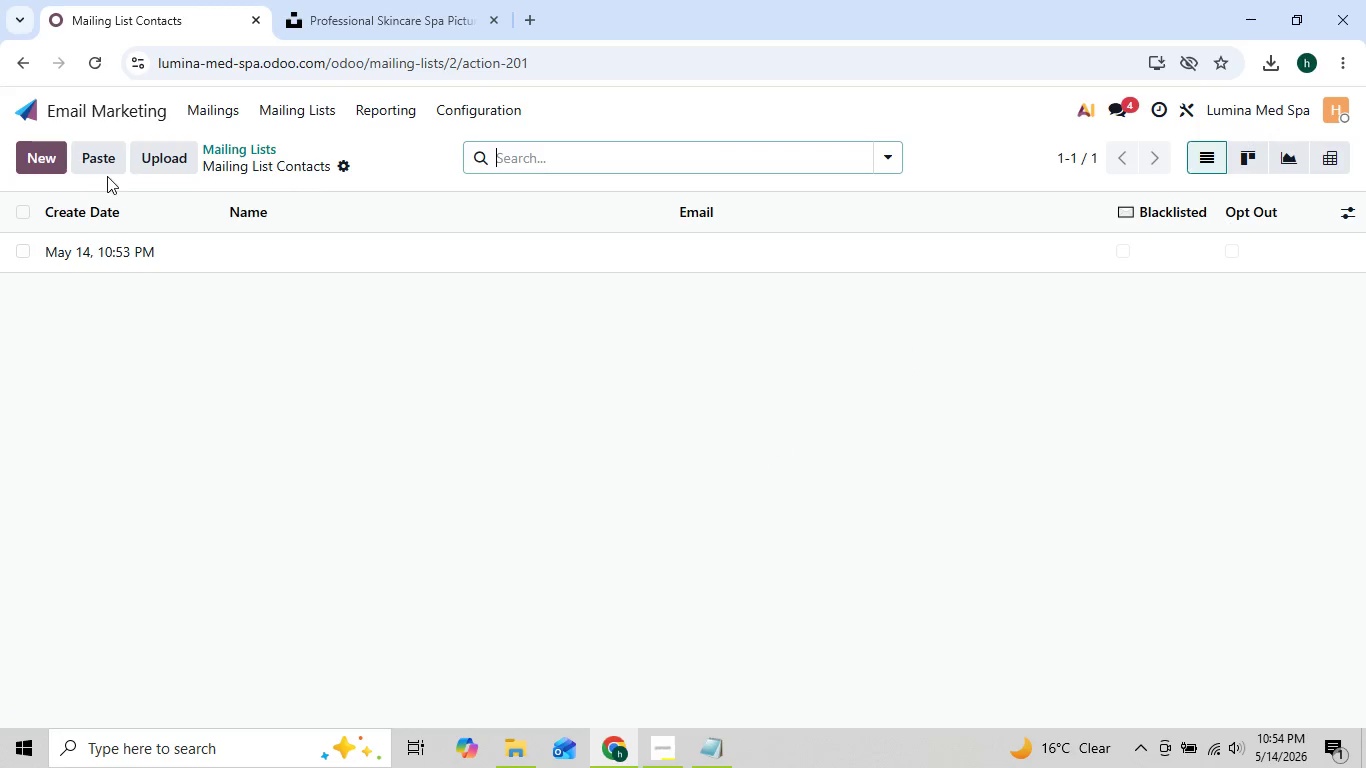 
left_click([164, 156])
 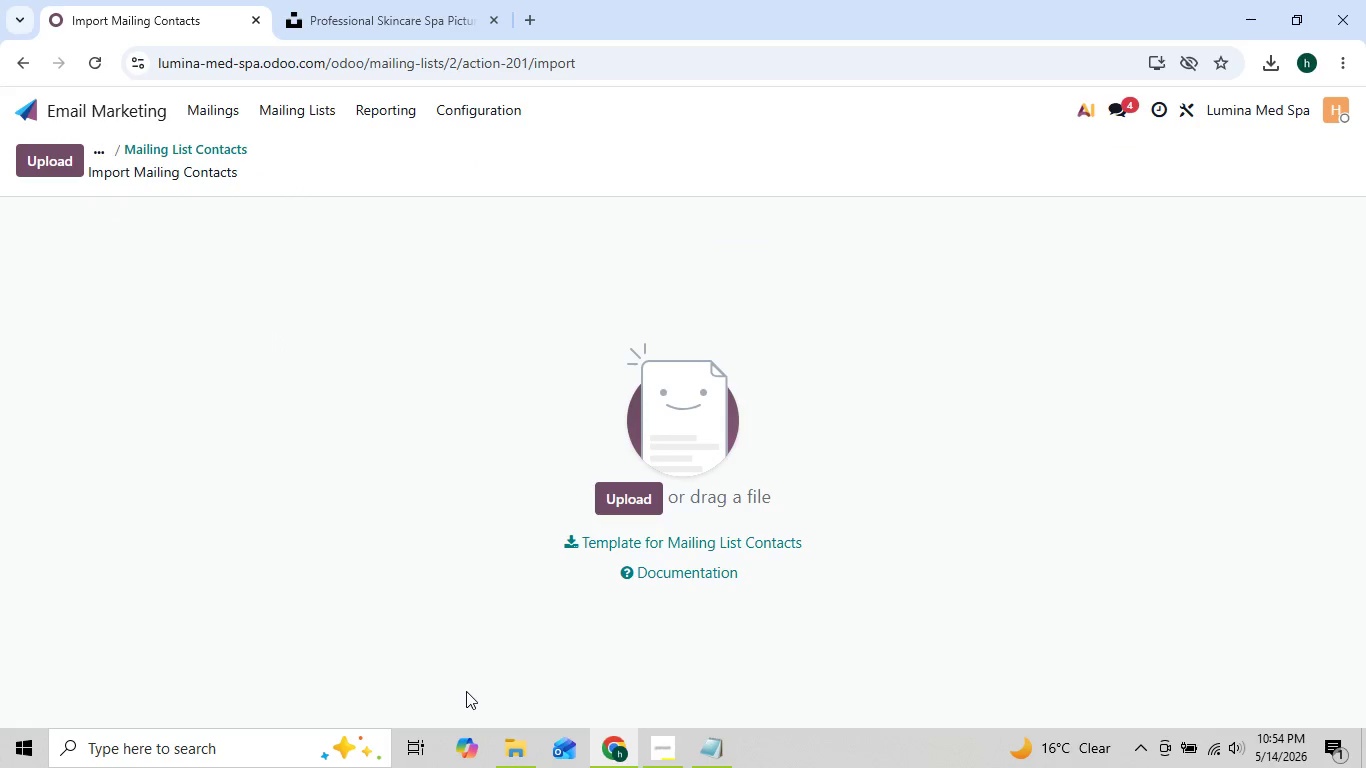 
left_click([509, 761])
 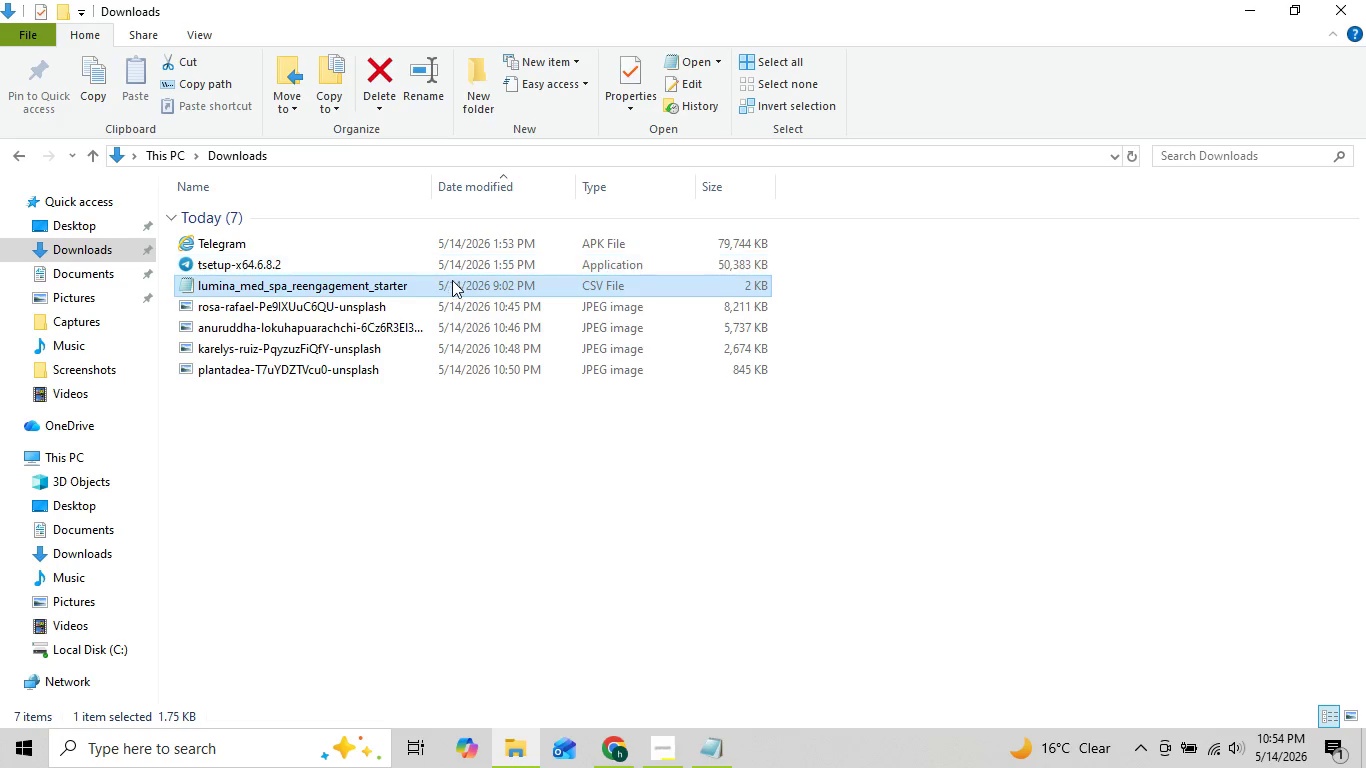 
left_click_drag(start_coordinate=[452, 281], to_coordinate=[594, 559])
 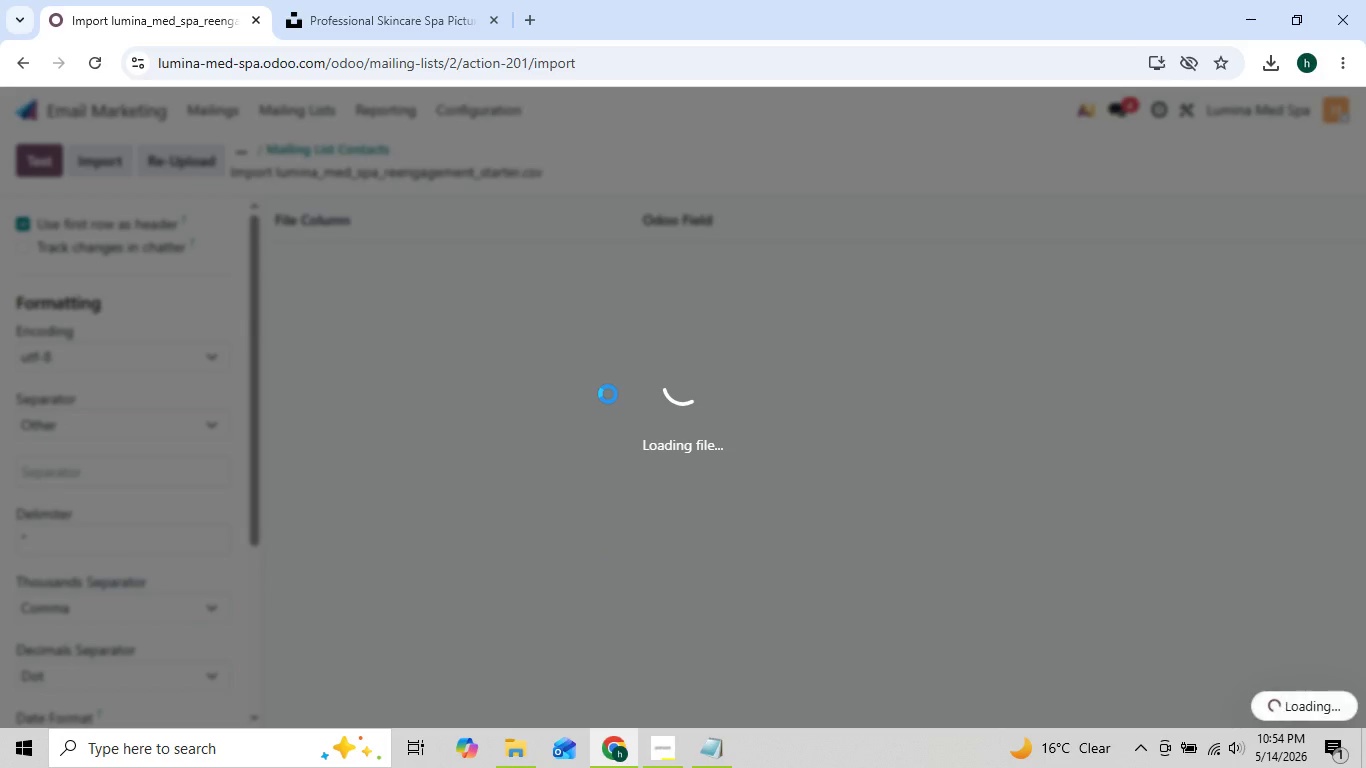 
left_click_drag(start_coordinate=[639, 341], to_coordinate=[644, 333])
 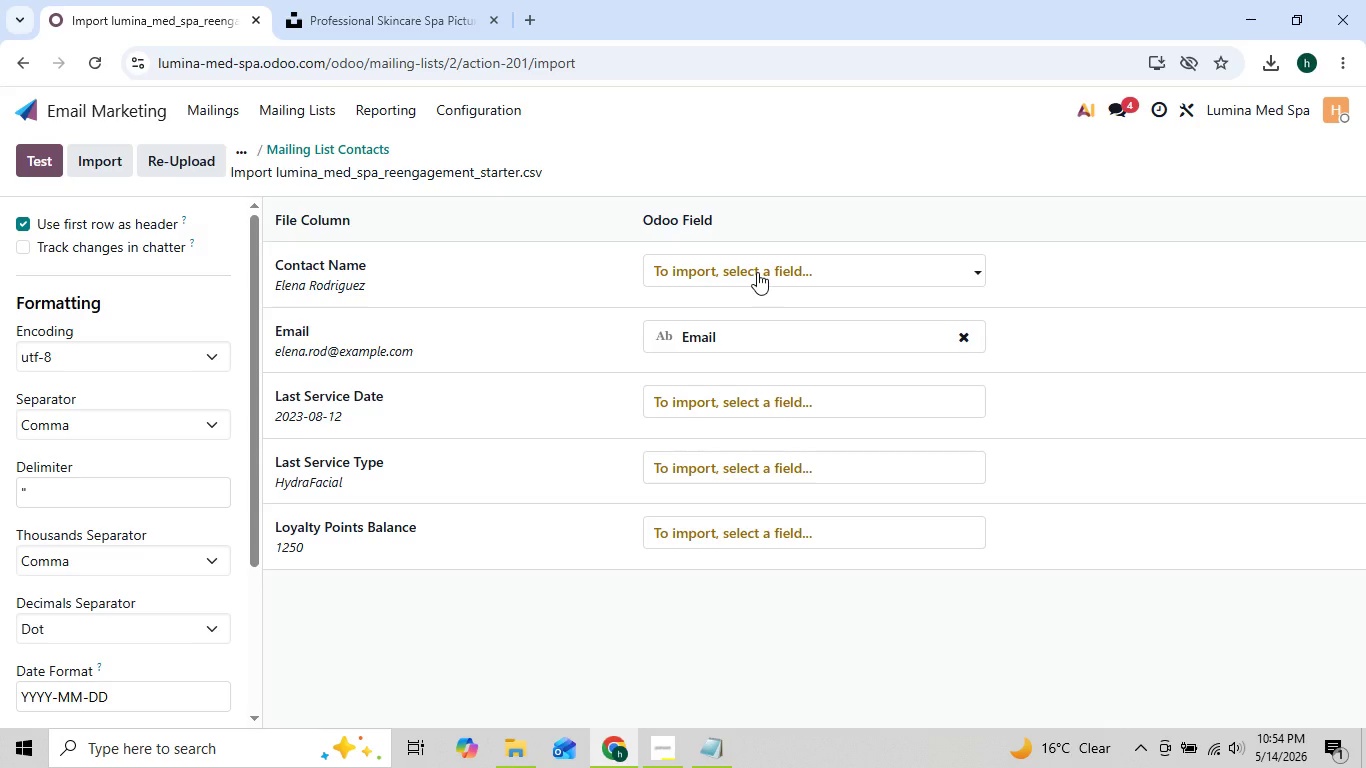 
left_click([757, 272])
 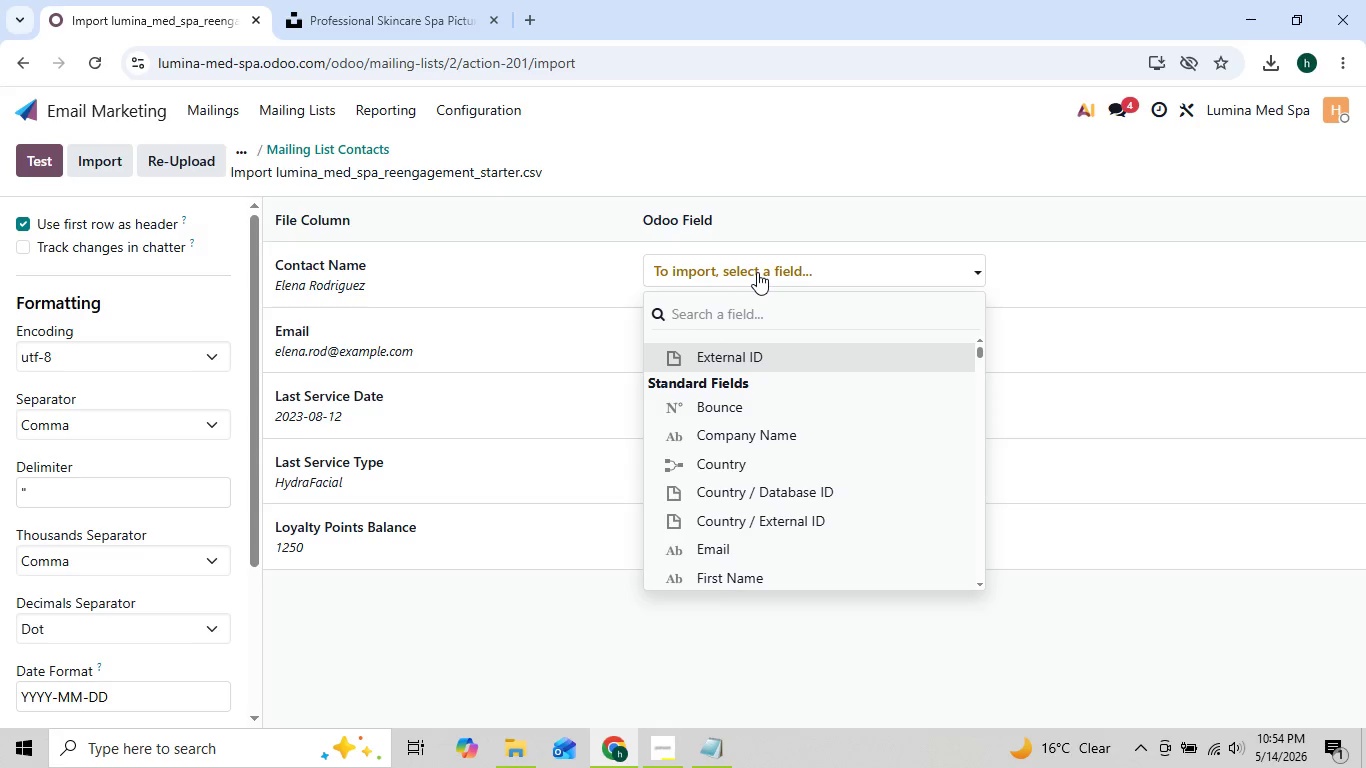 
type(con)
 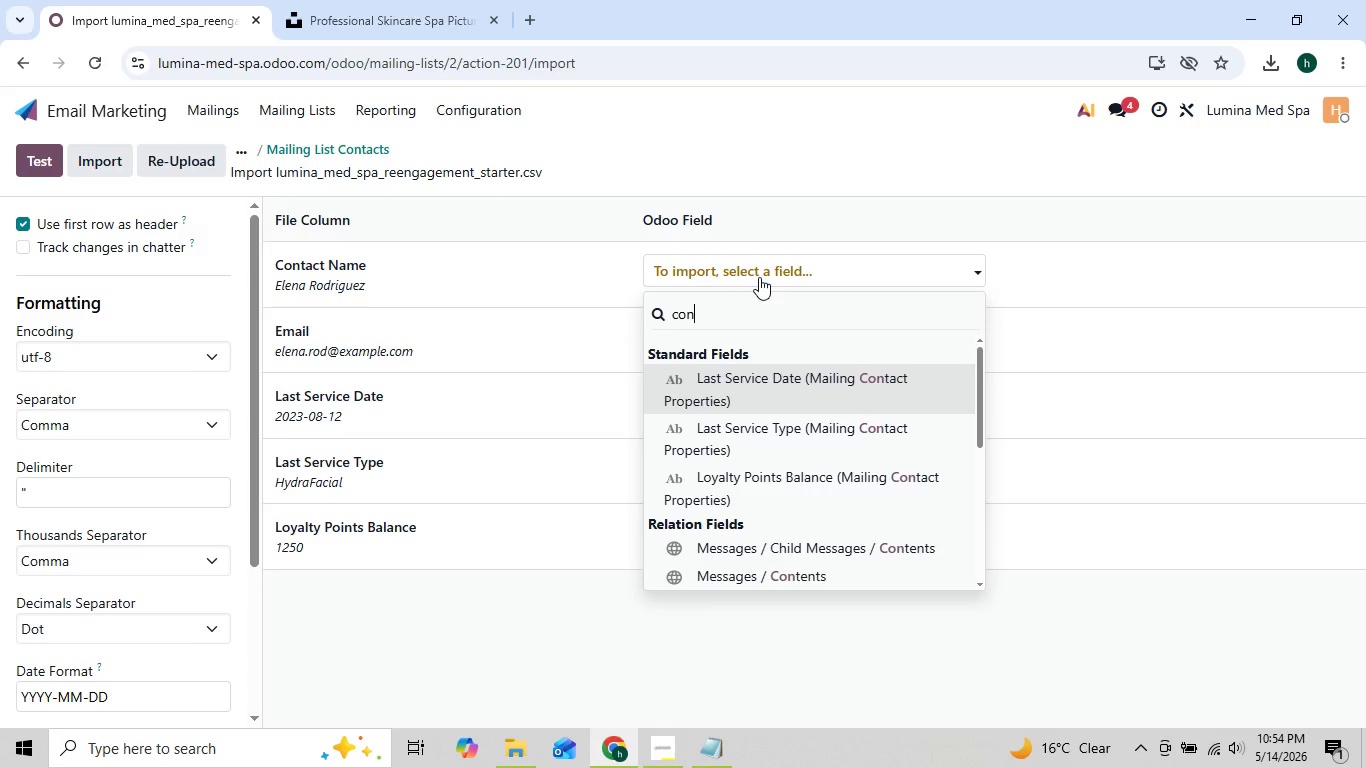 
type(ta)
key(Backspace)
key(Backspace)
key(Backspace)
key(Backspace)
key(Backspace)
key(Backspace)
key(Backspace)
type(nam)
 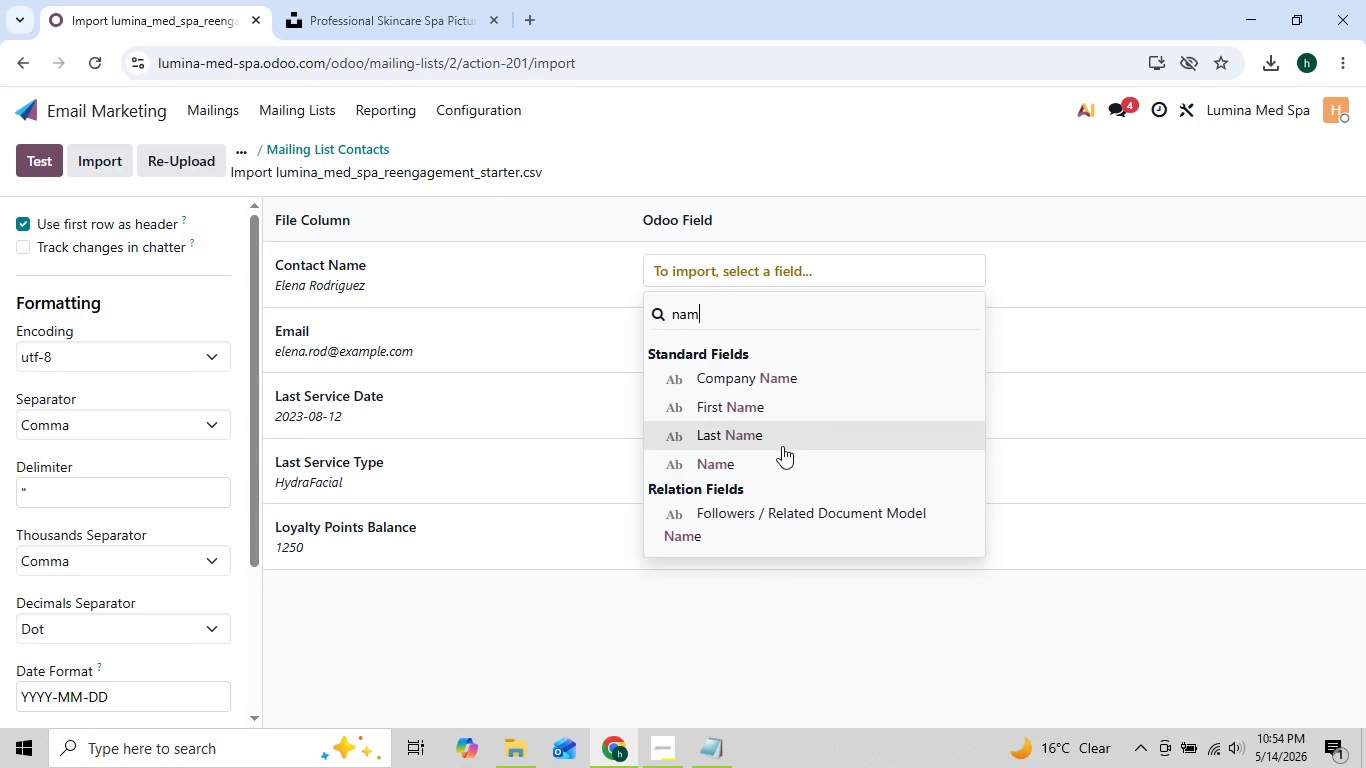 
left_click([776, 462])
 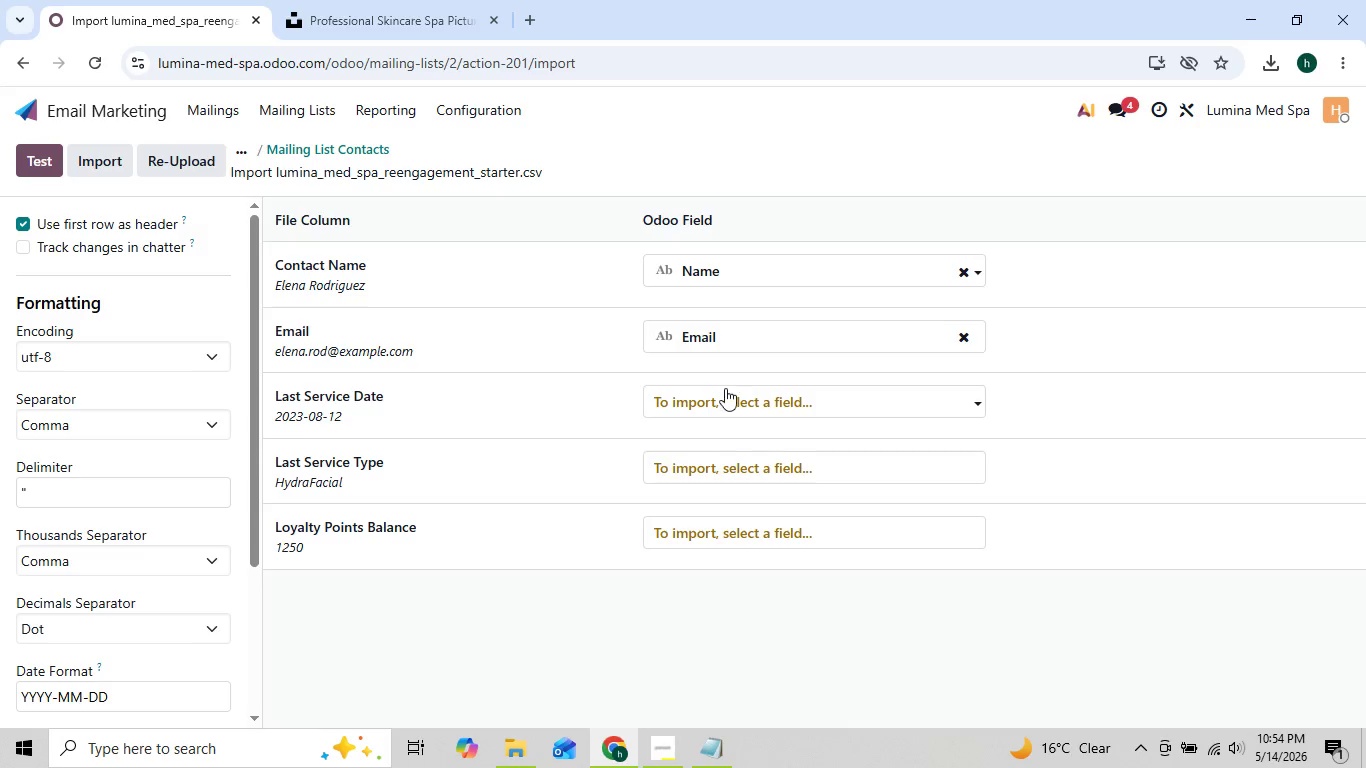 
left_click([727, 408])
 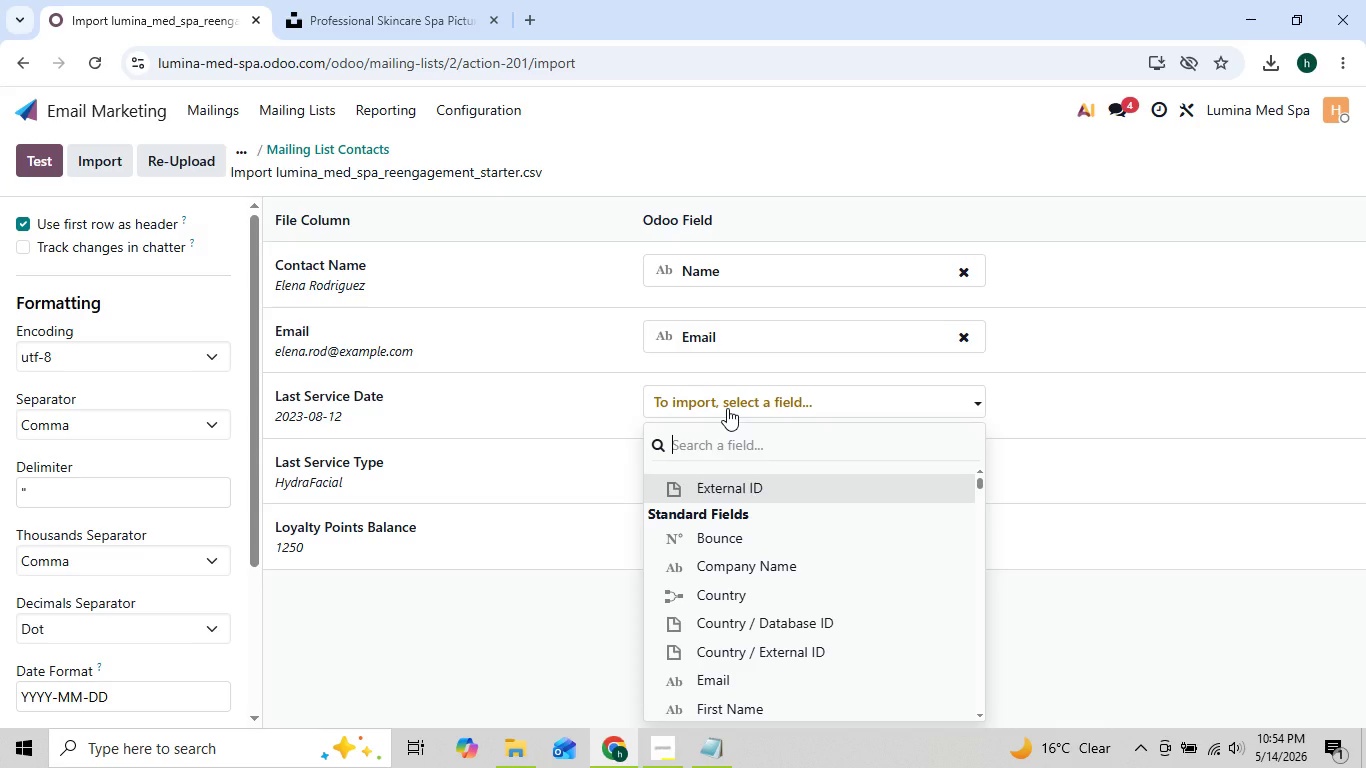 
type(las)
 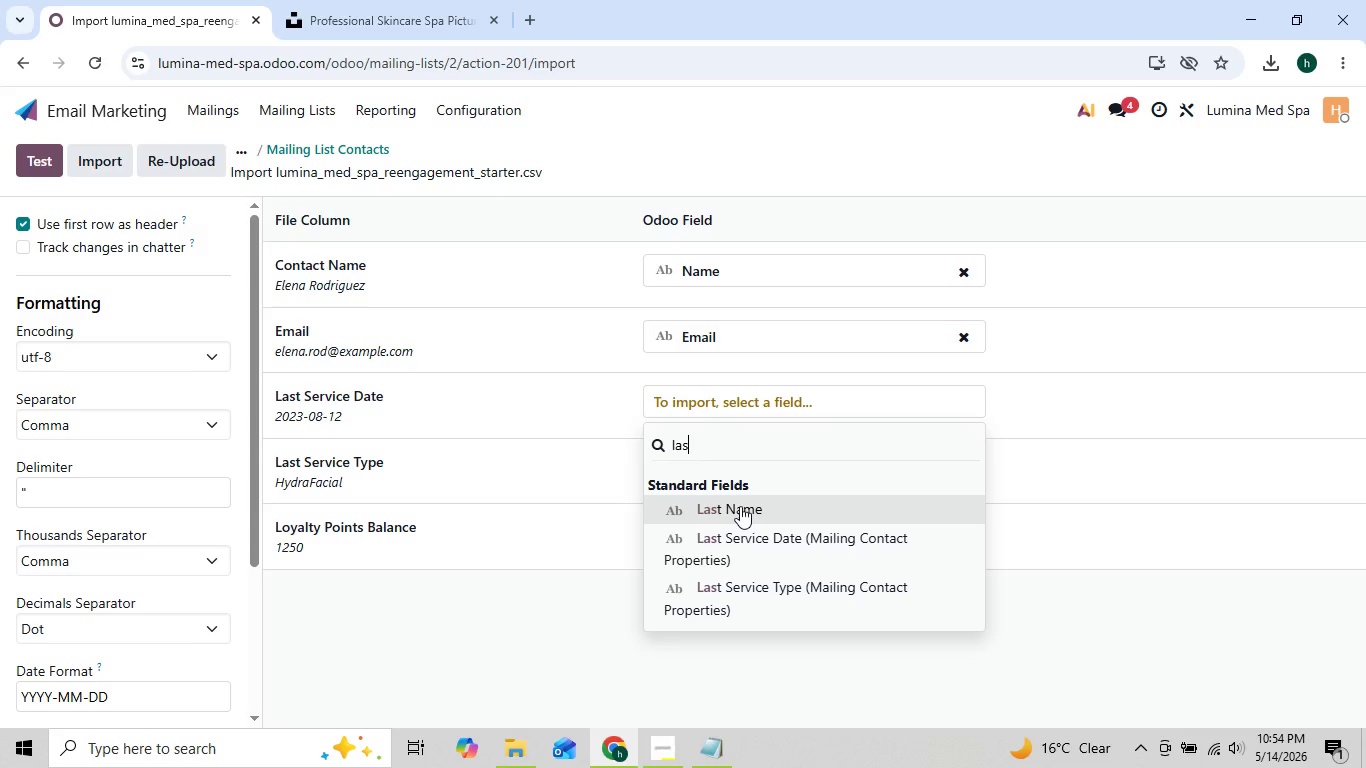 
left_click([748, 531])
 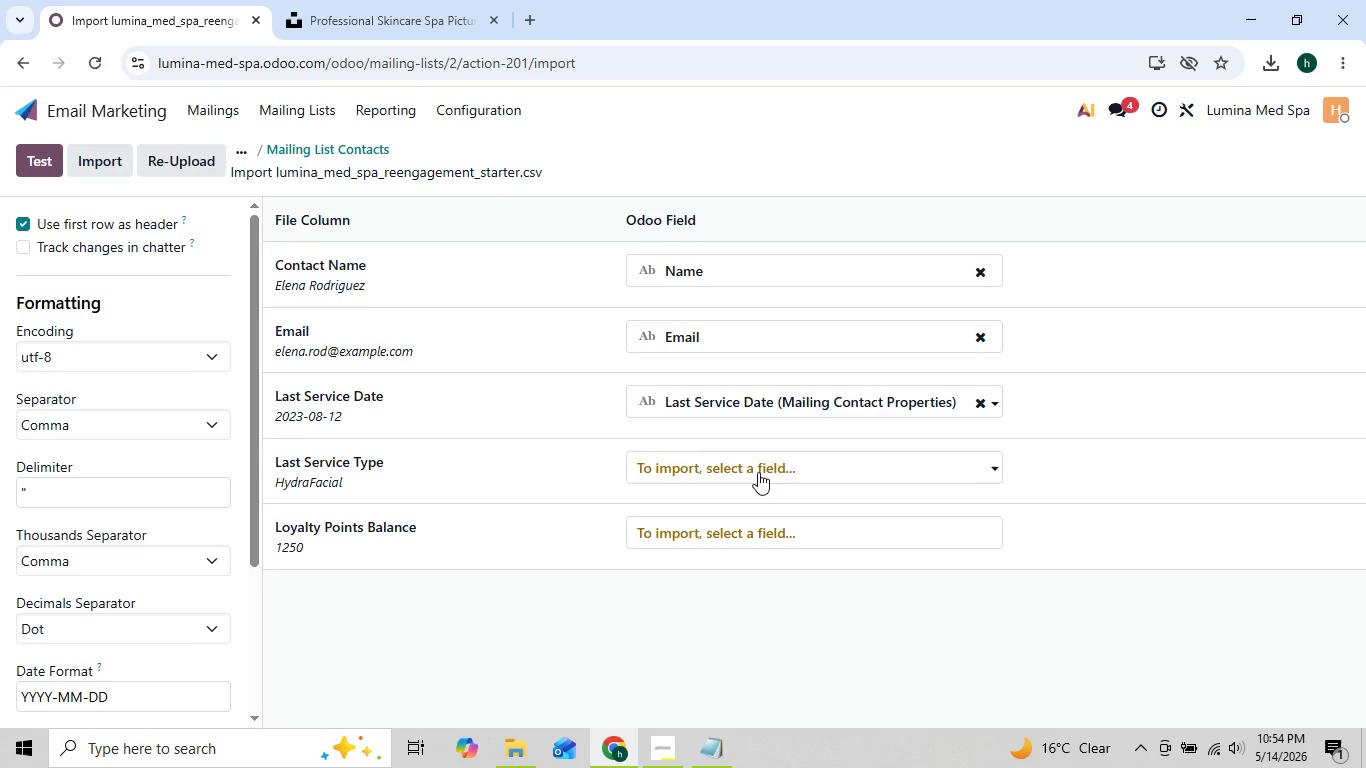 
left_click([764, 465])
 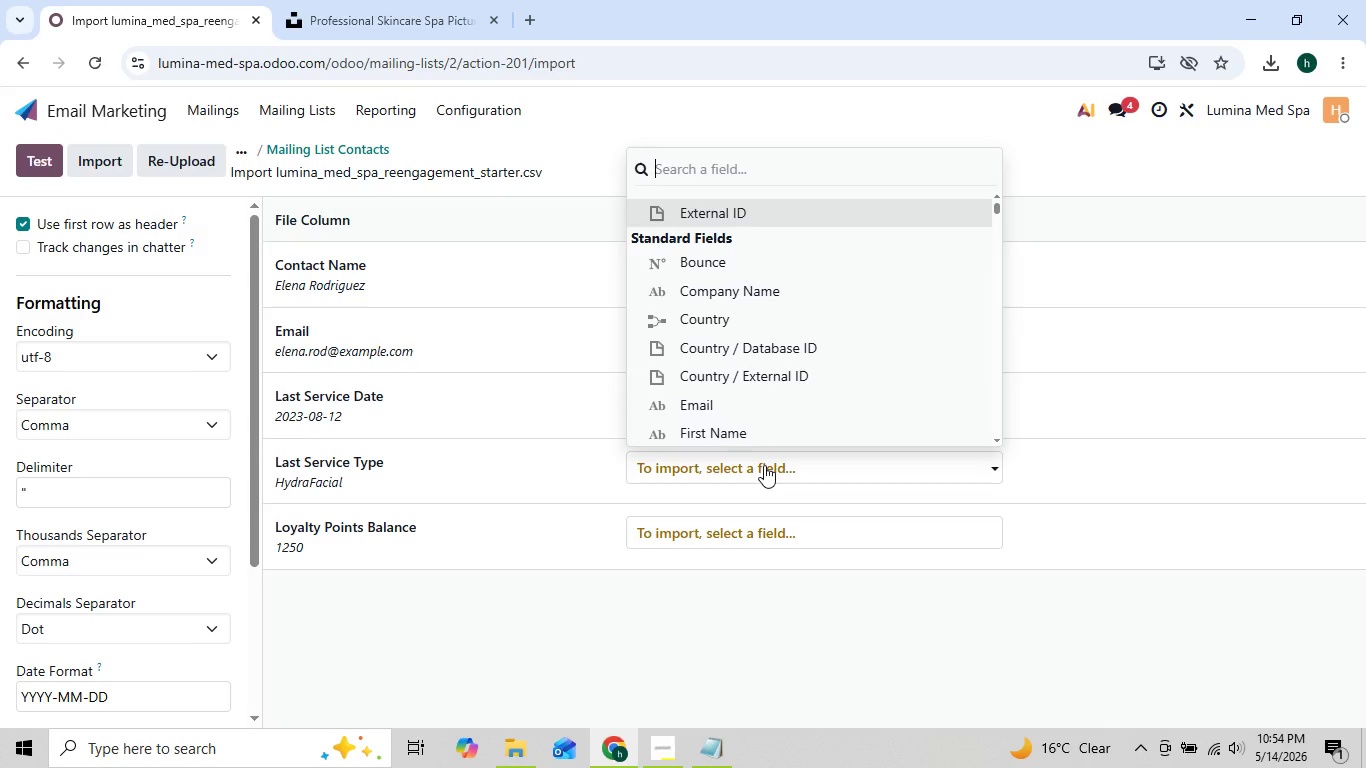 
type(las)
key(Backspace)
type(as)
 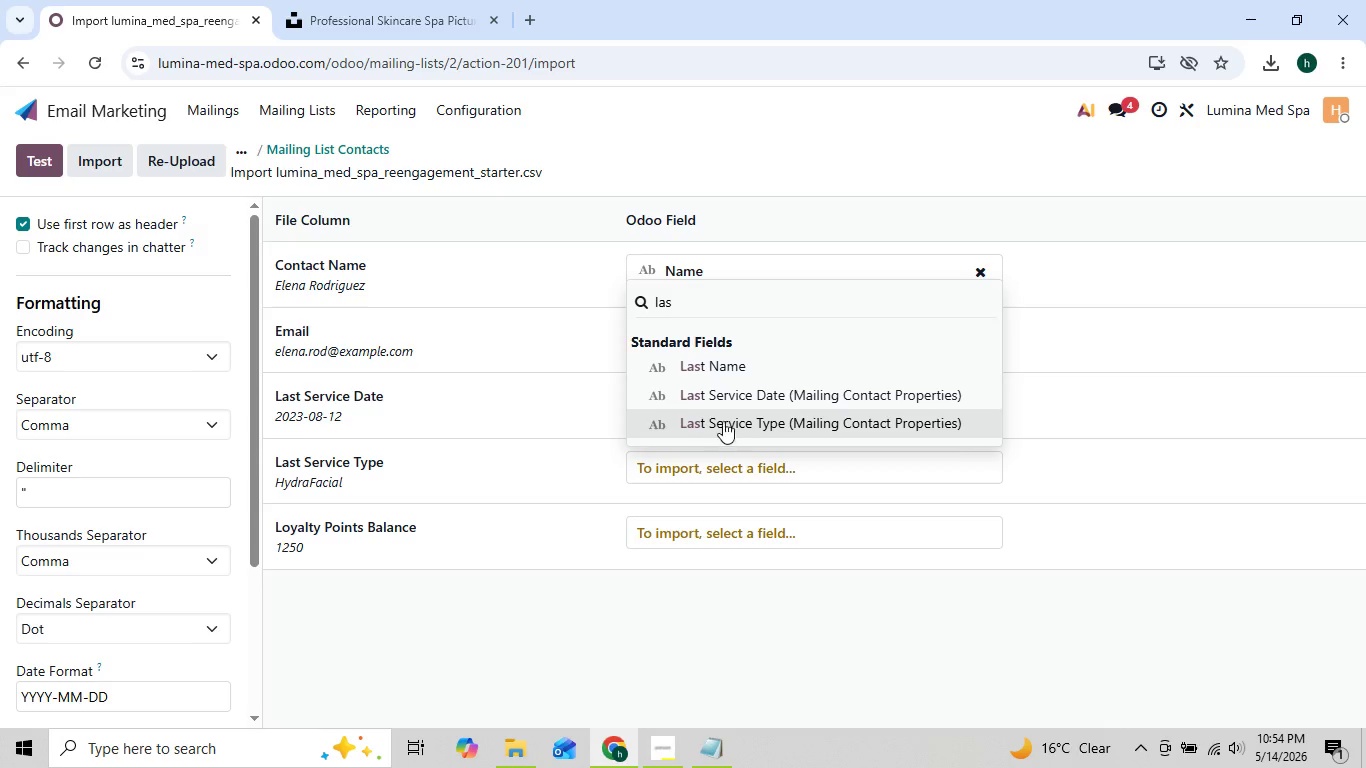 
wait(5.2)
 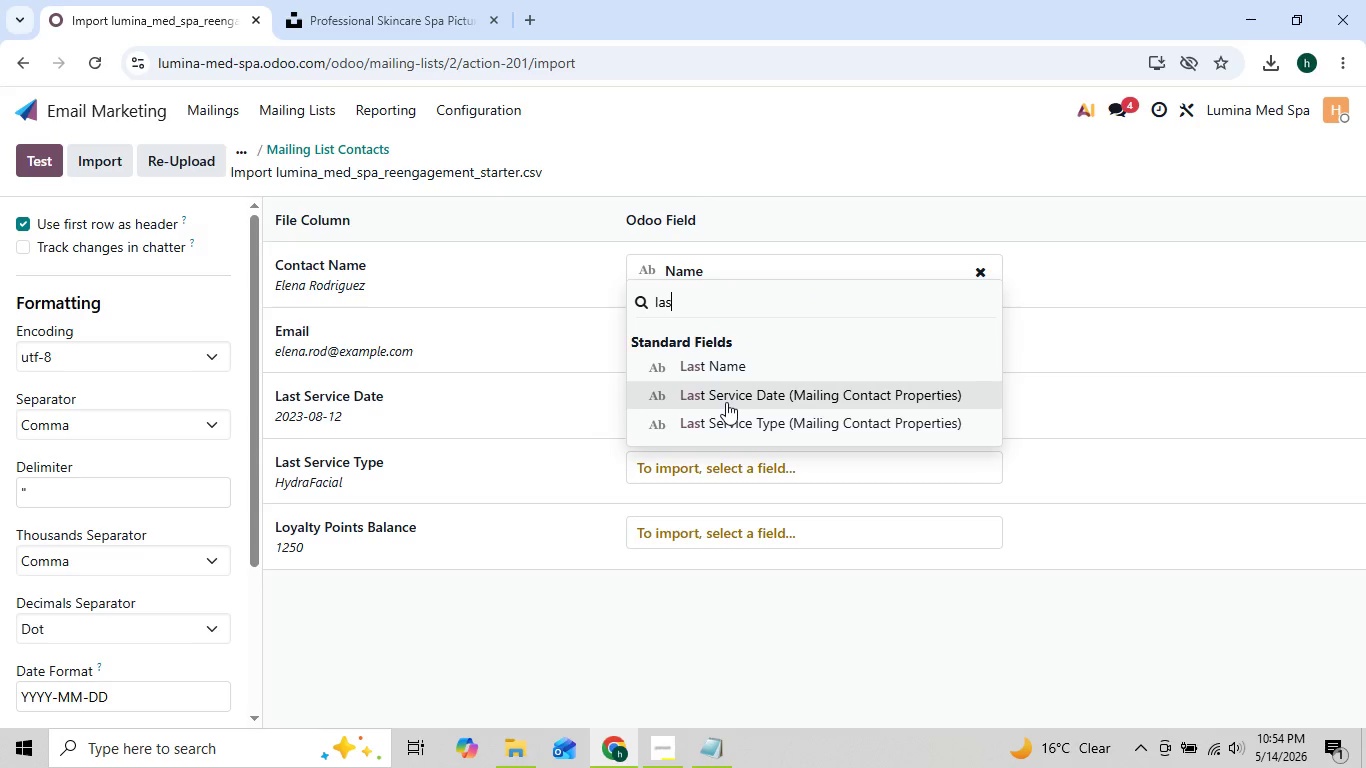 
left_click([720, 427])
 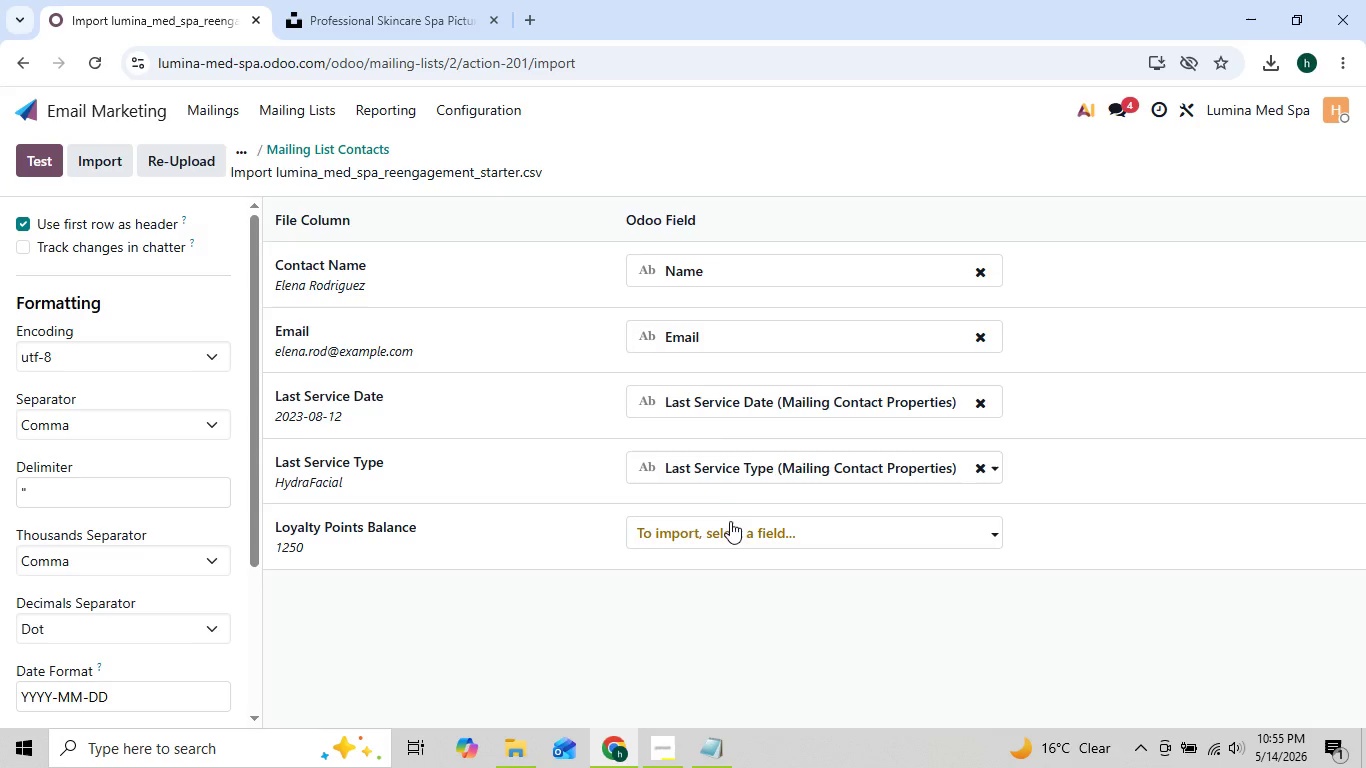 
left_click([729, 522])
 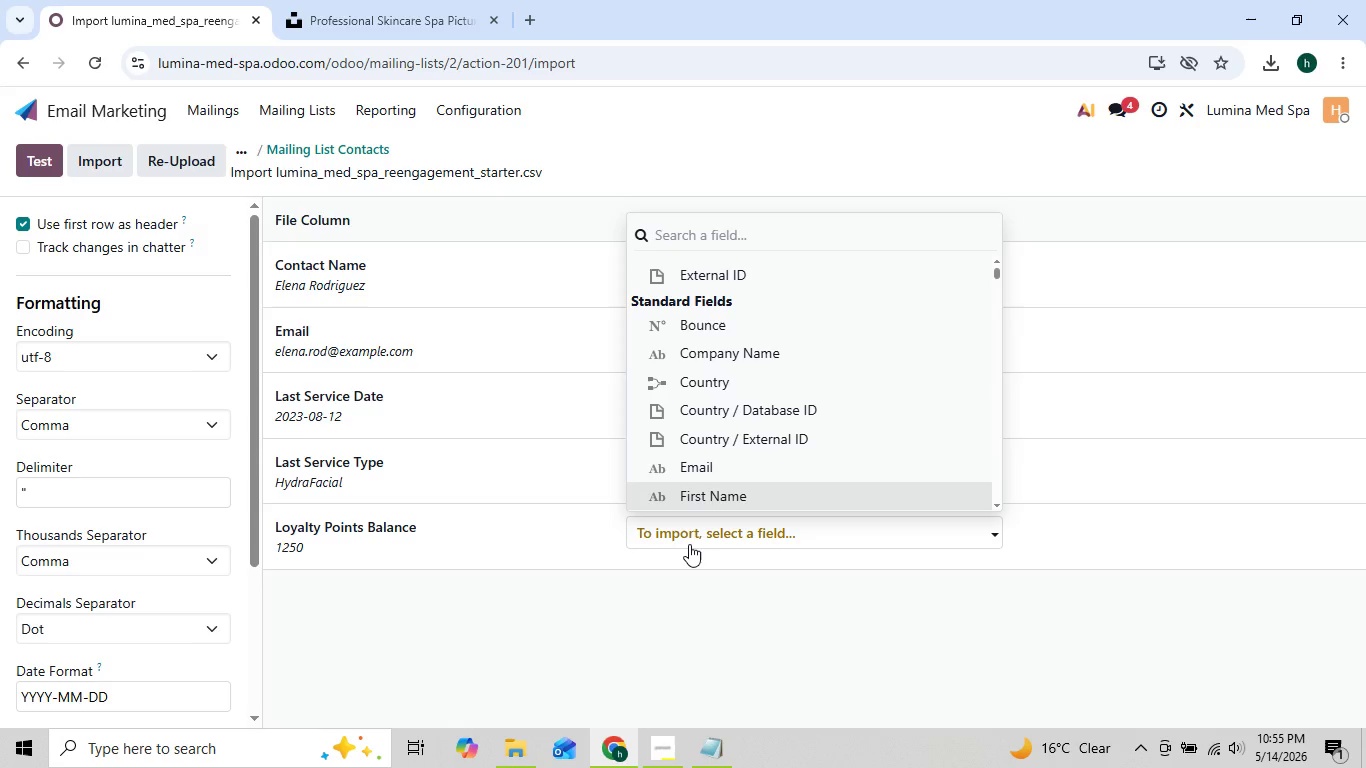 
type(loya)
 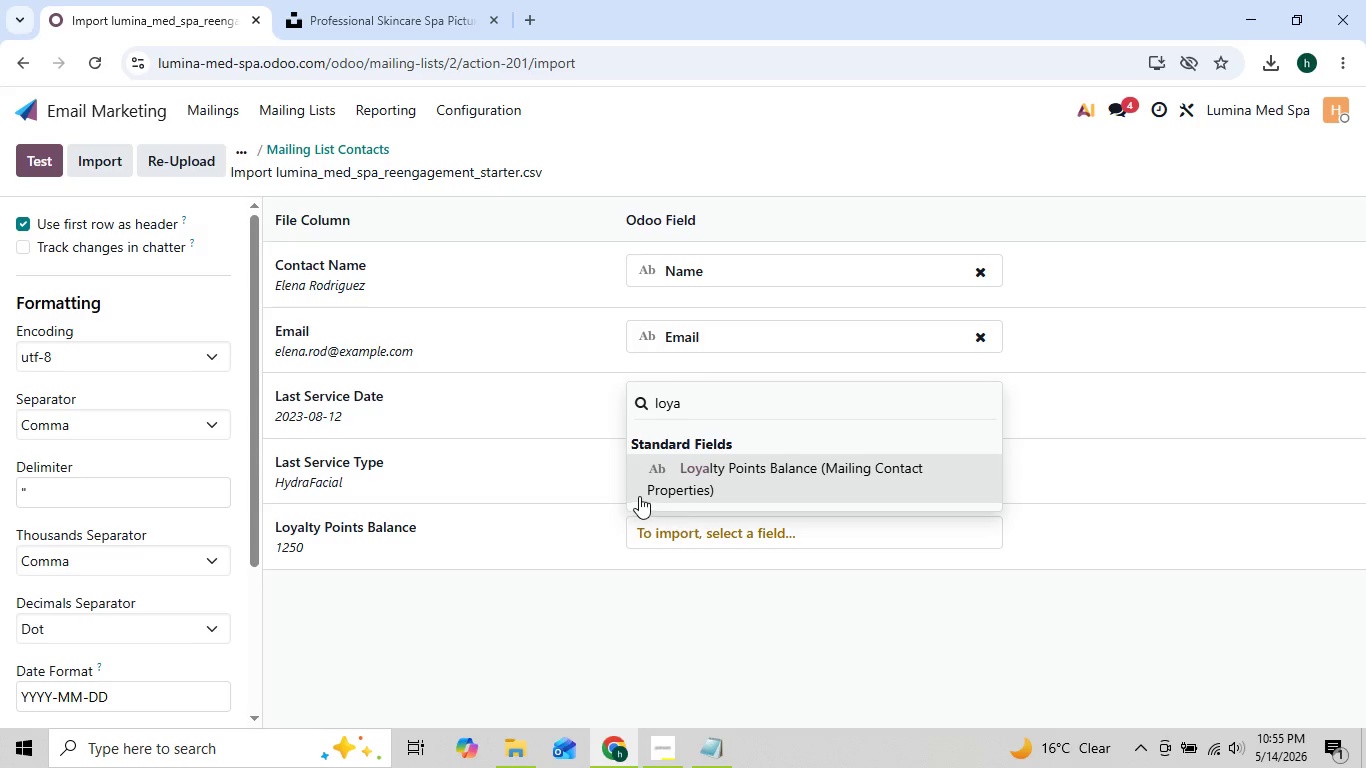 
left_click([670, 485])
 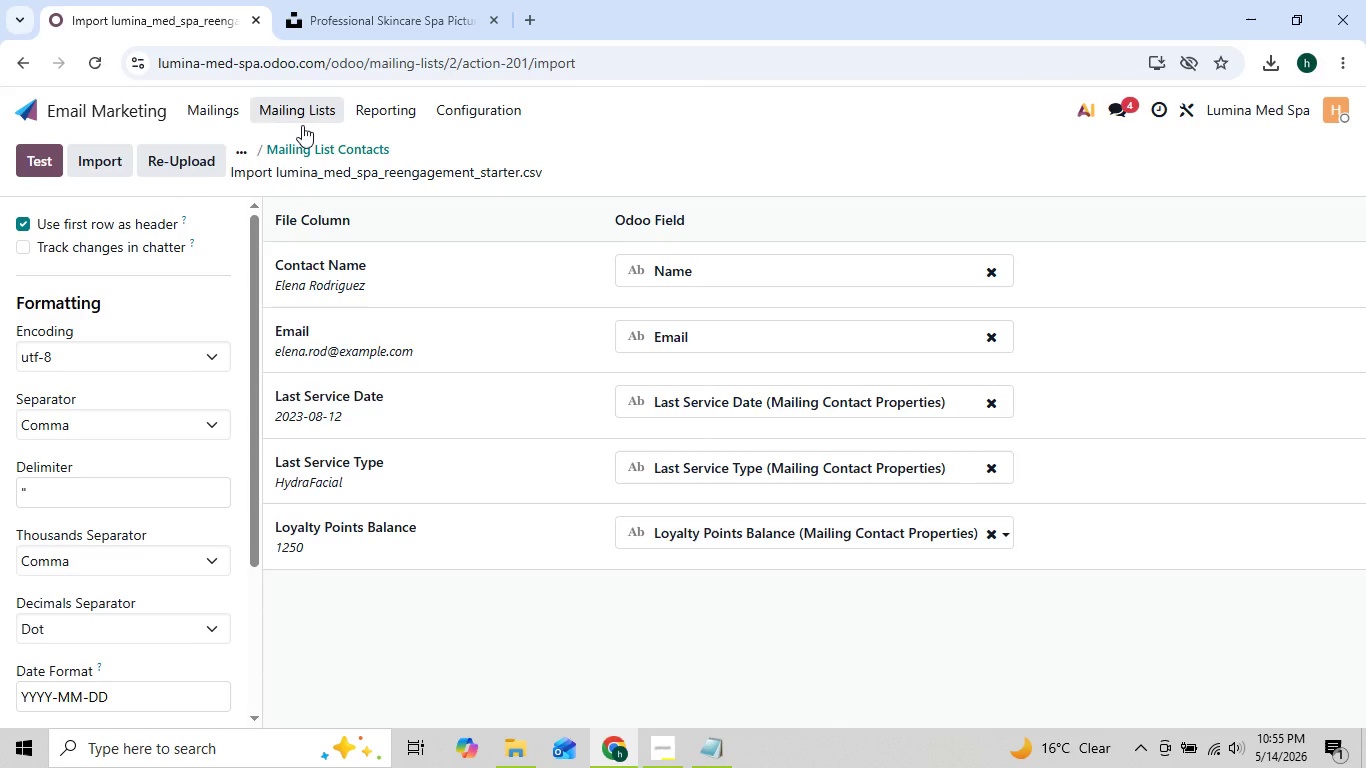 
left_click([96, 157])
 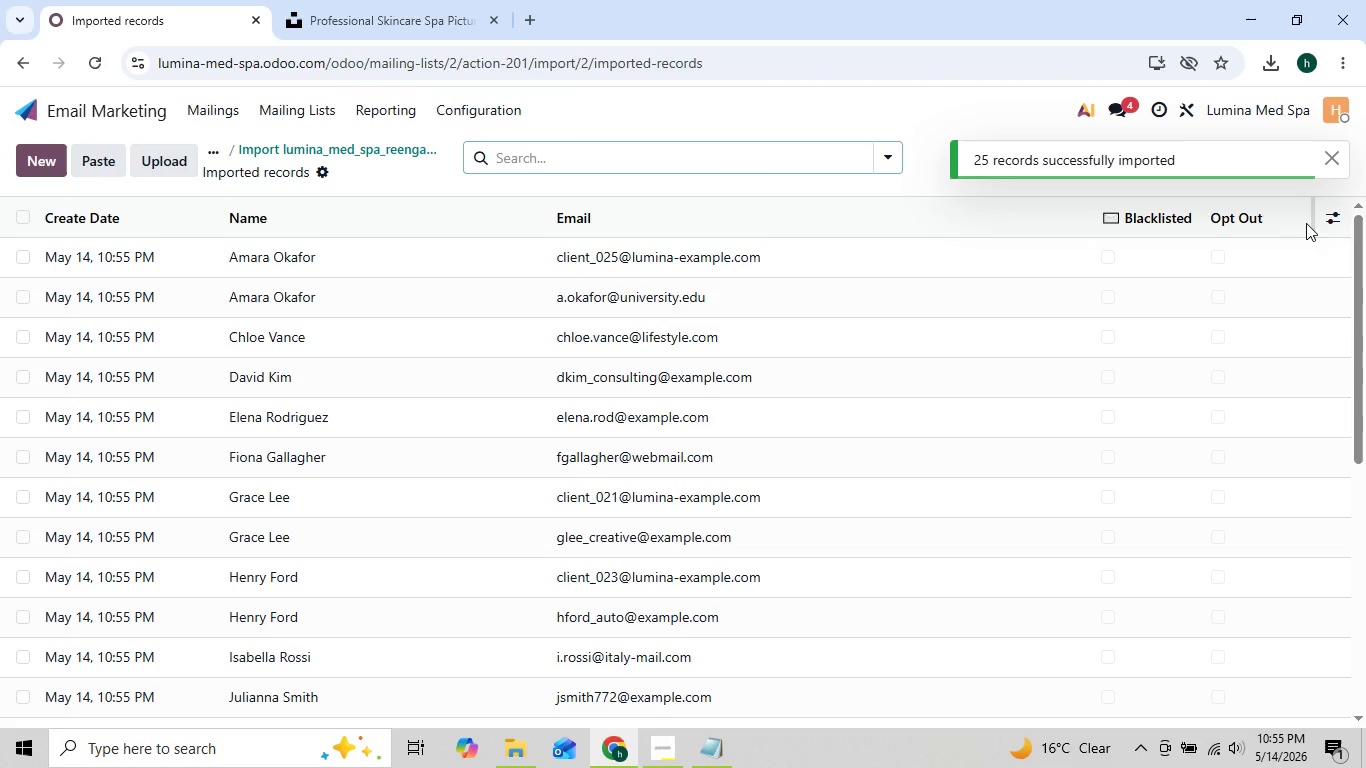 
left_click([1327, 225])
 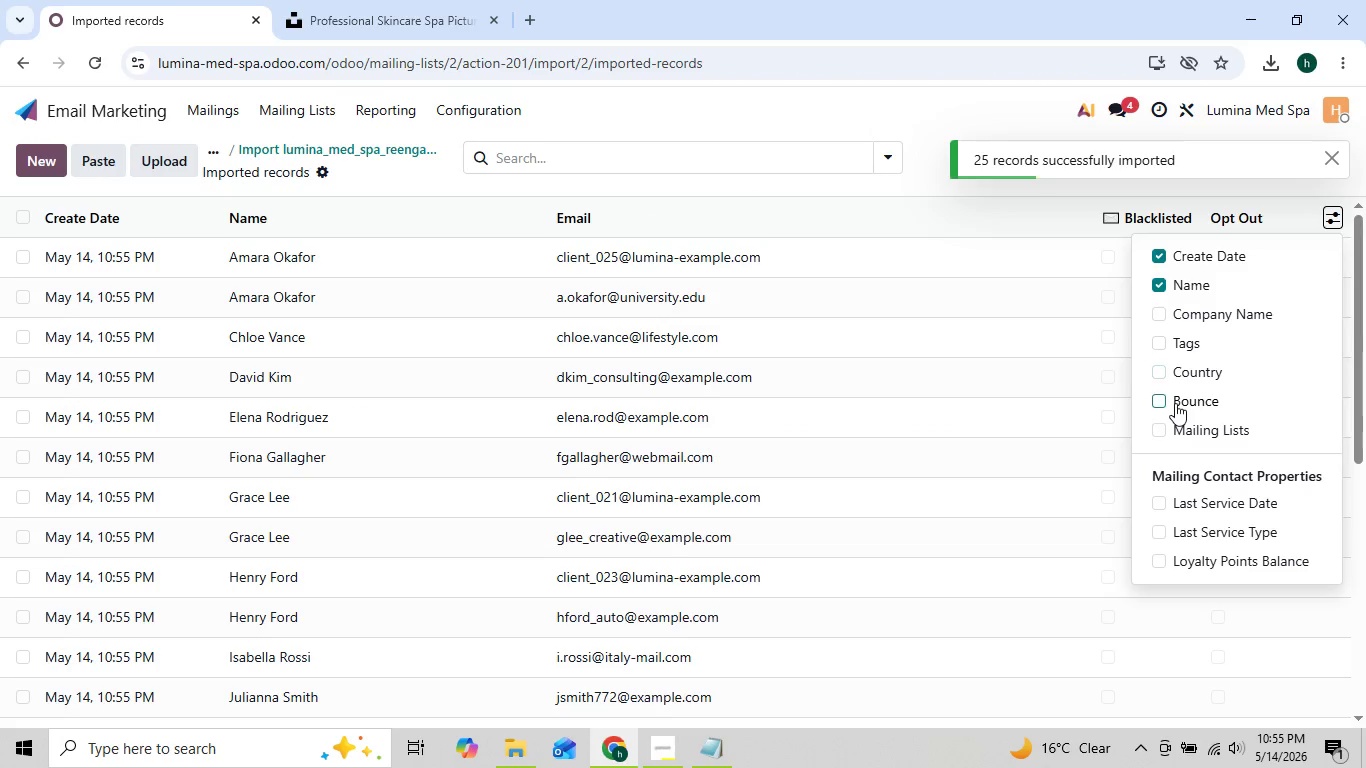 
left_click([1175, 431])
 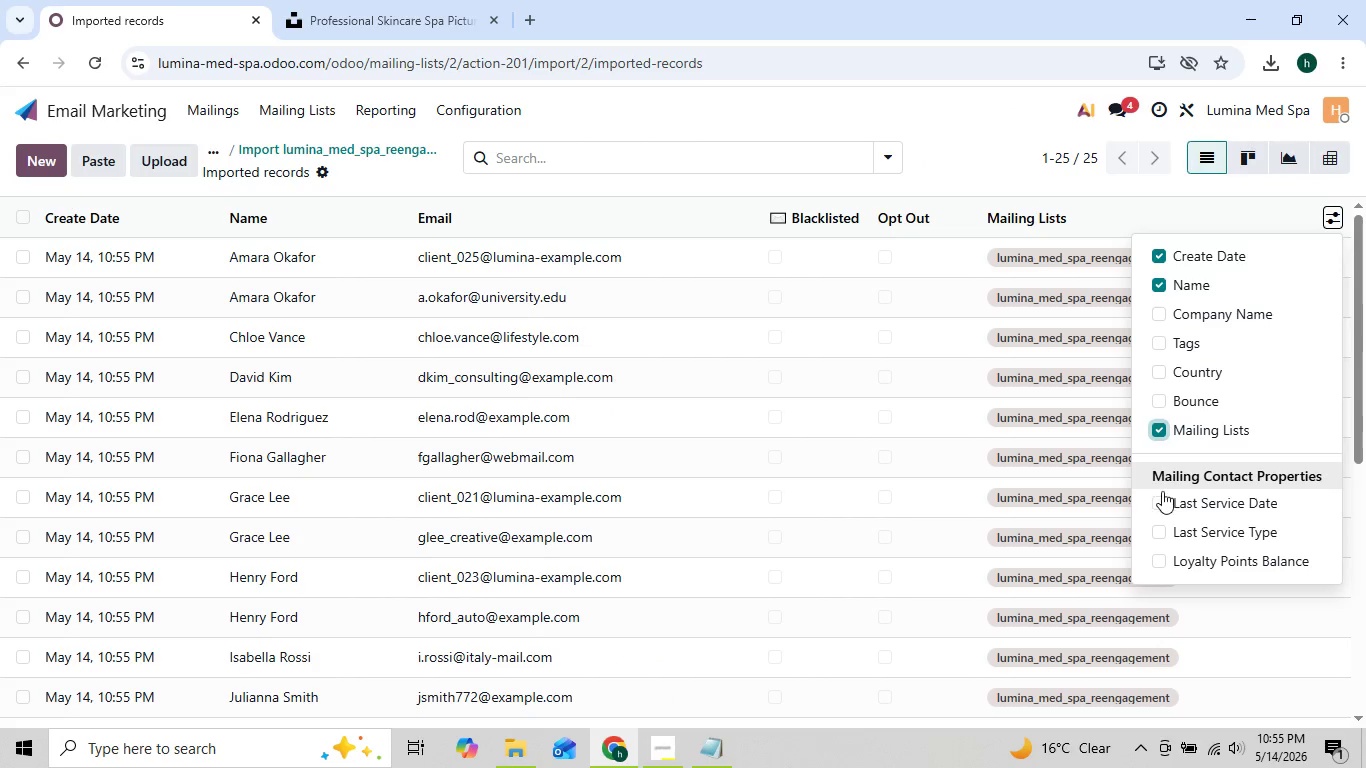 
left_click_drag(start_coordinate=[1159, 496], to_coordinate=[1159, 525])
 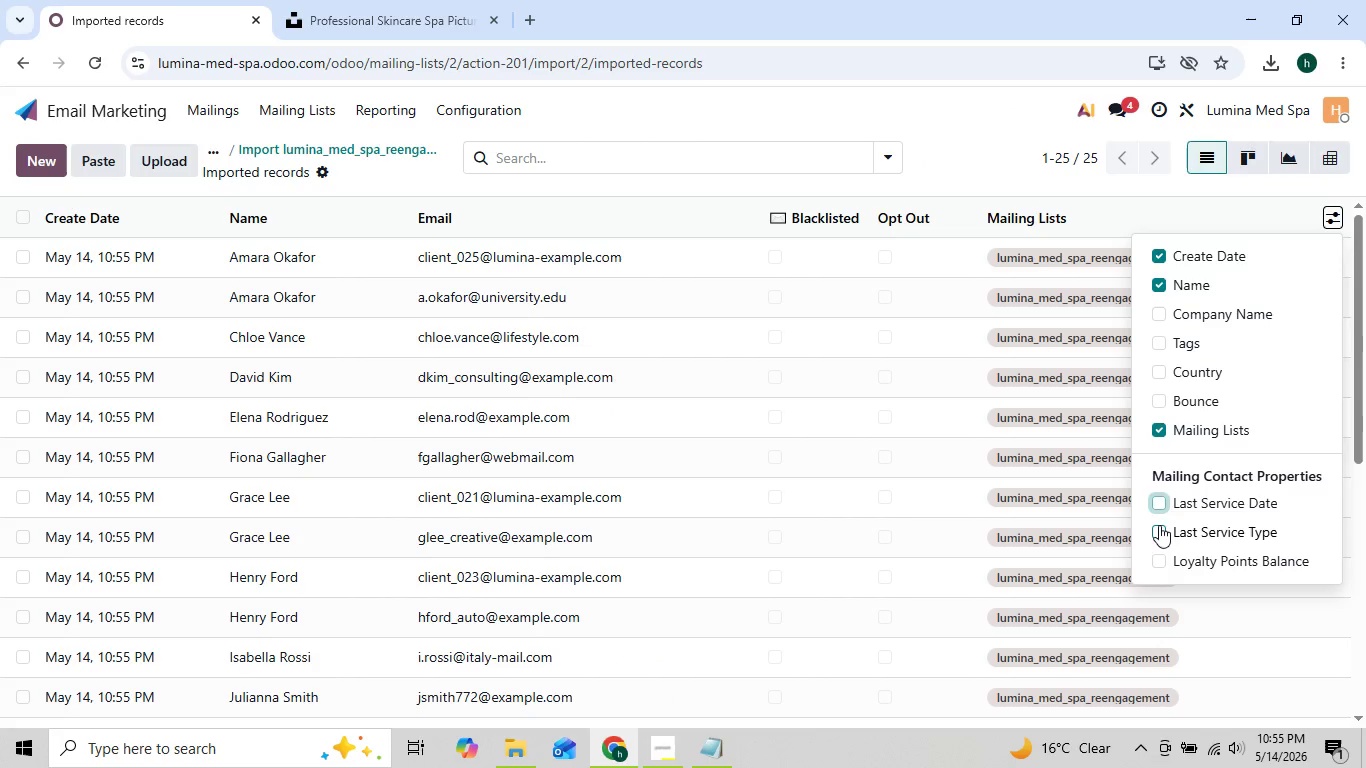 
left_click([1159, 525])
 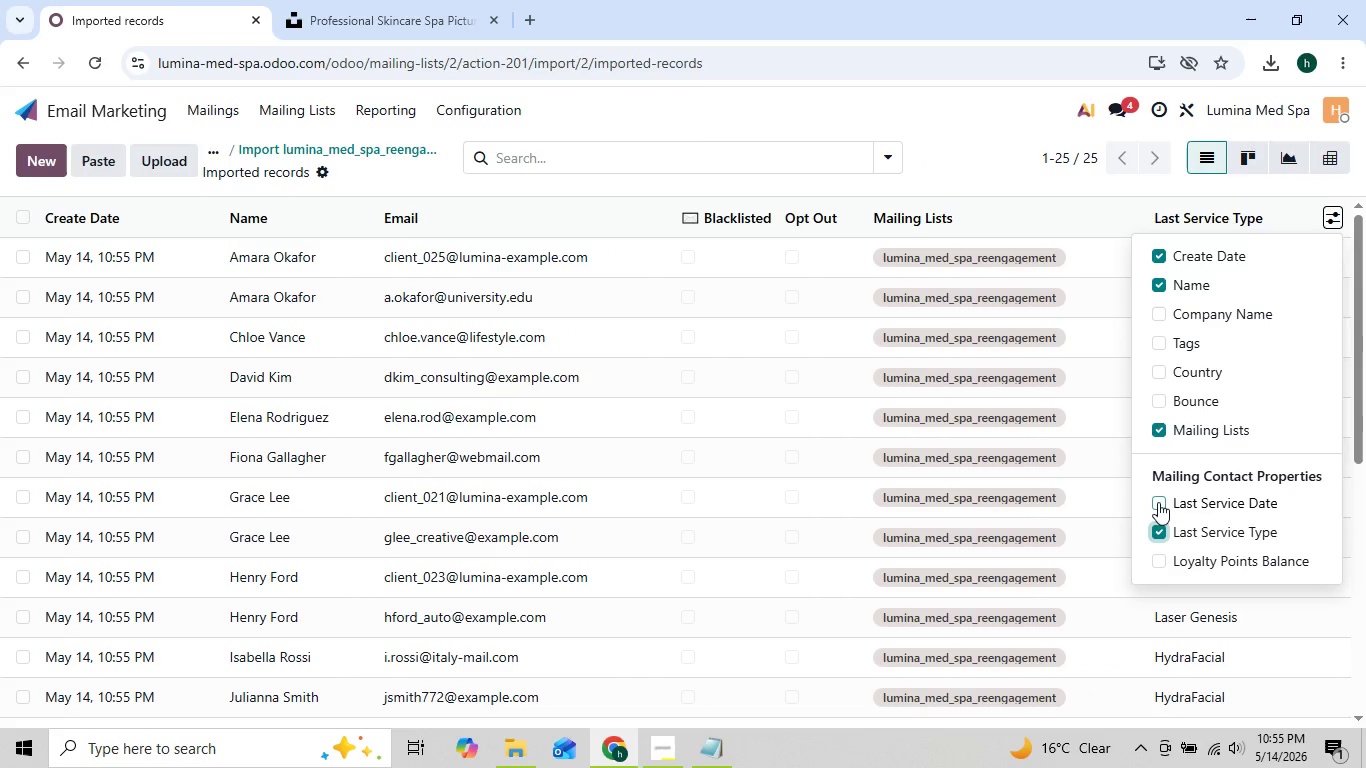 
left_click([1158, 498])
 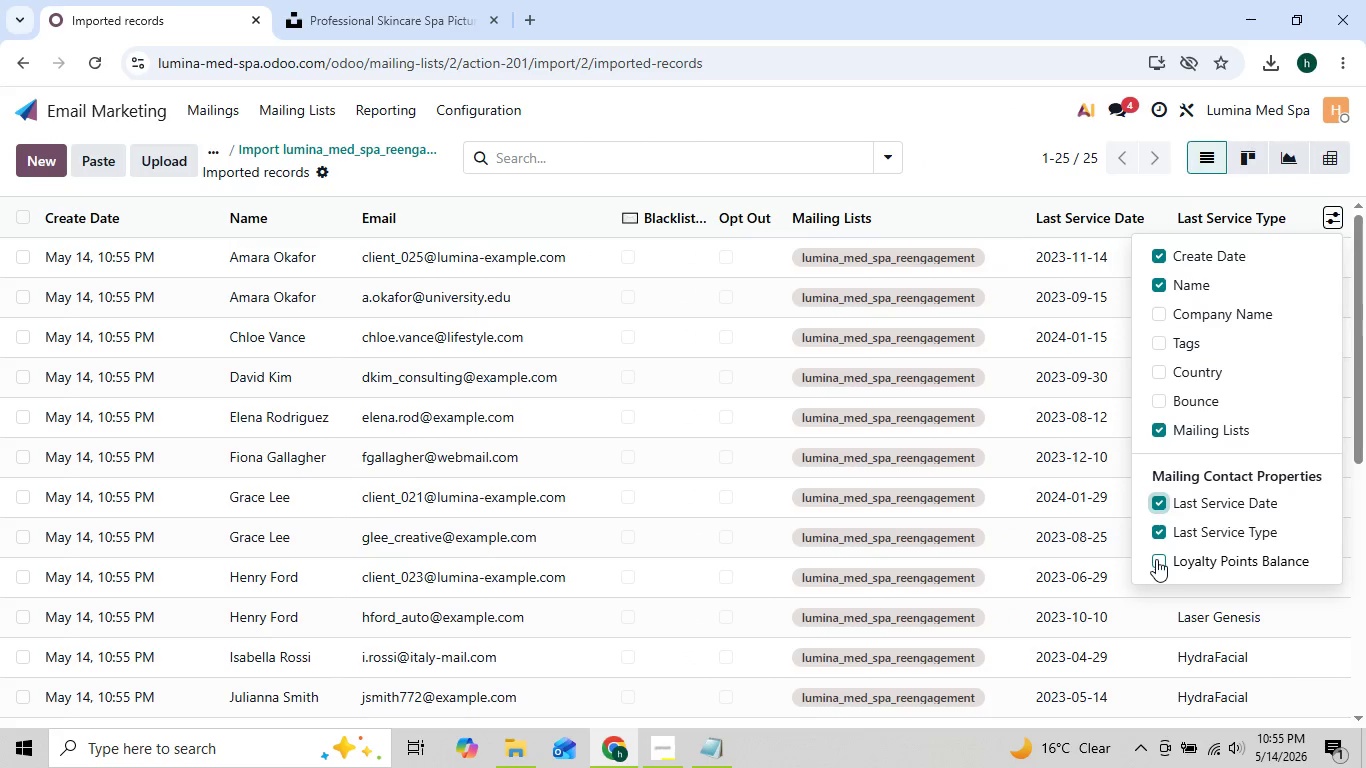 
left_click([1156, 559])
 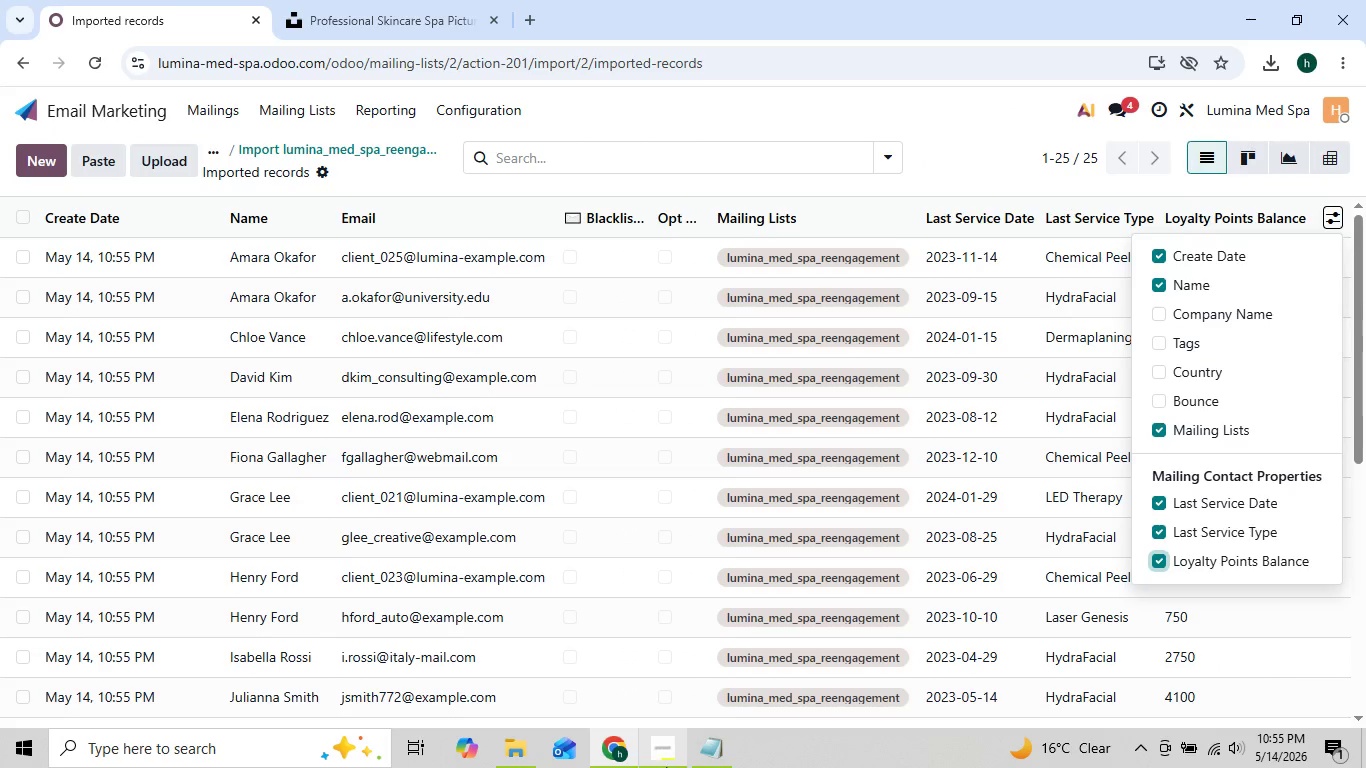 
left_click([673, 766])